 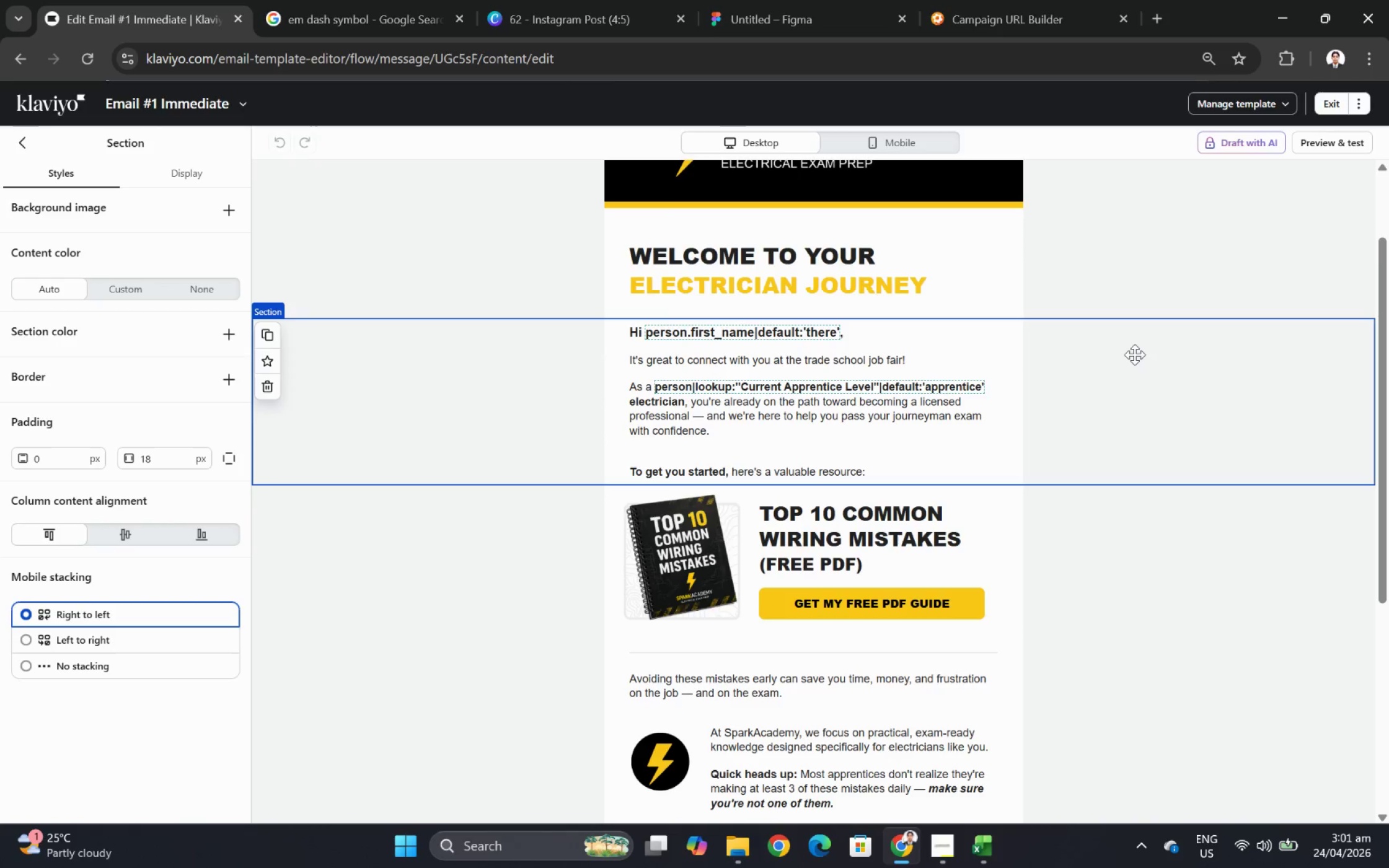 
scroll: coordinate [1132, 354], scroll_direction: up, amount: 2.0
 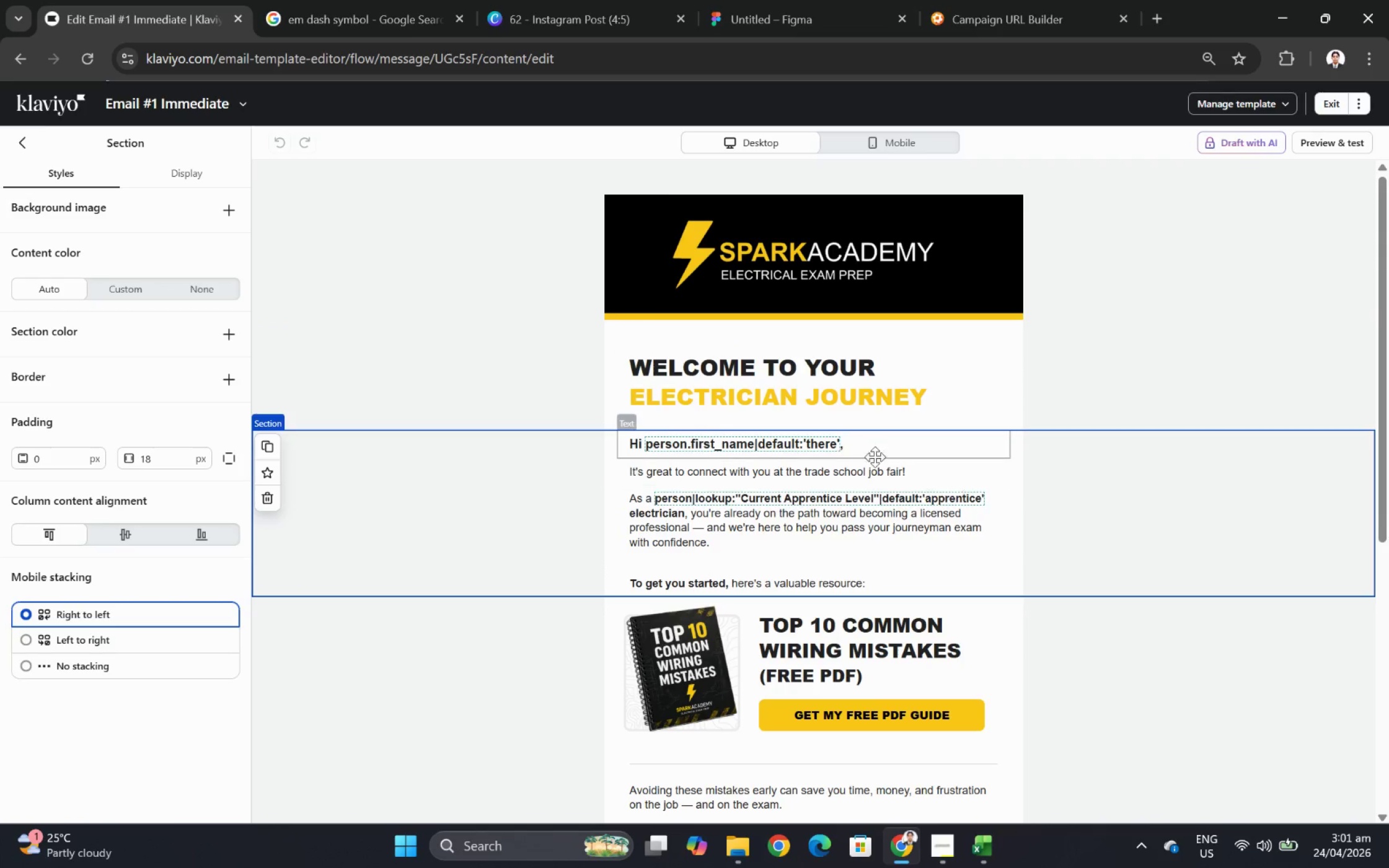 
double_click([856, 451])
 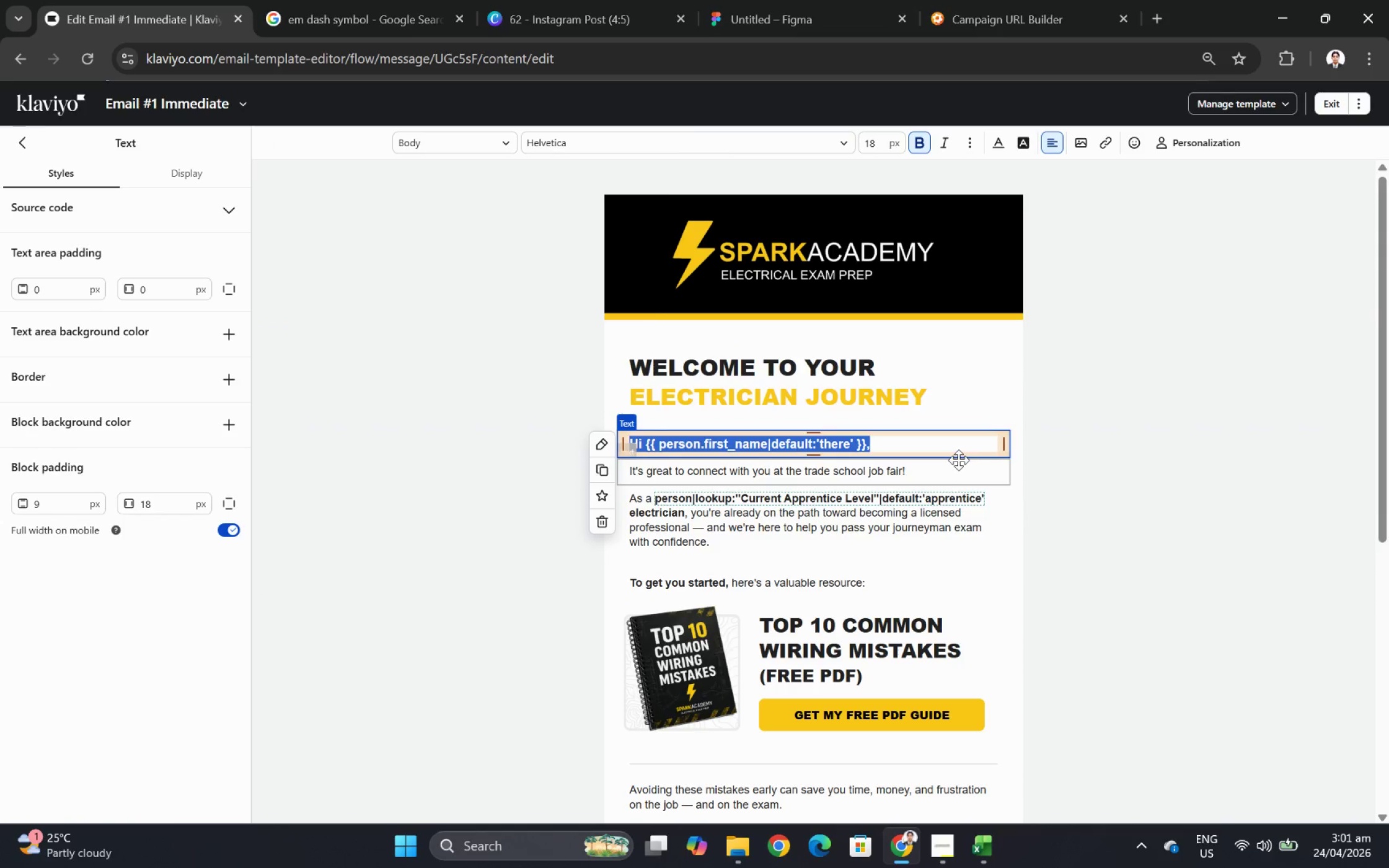 
left_click([952, 450])
 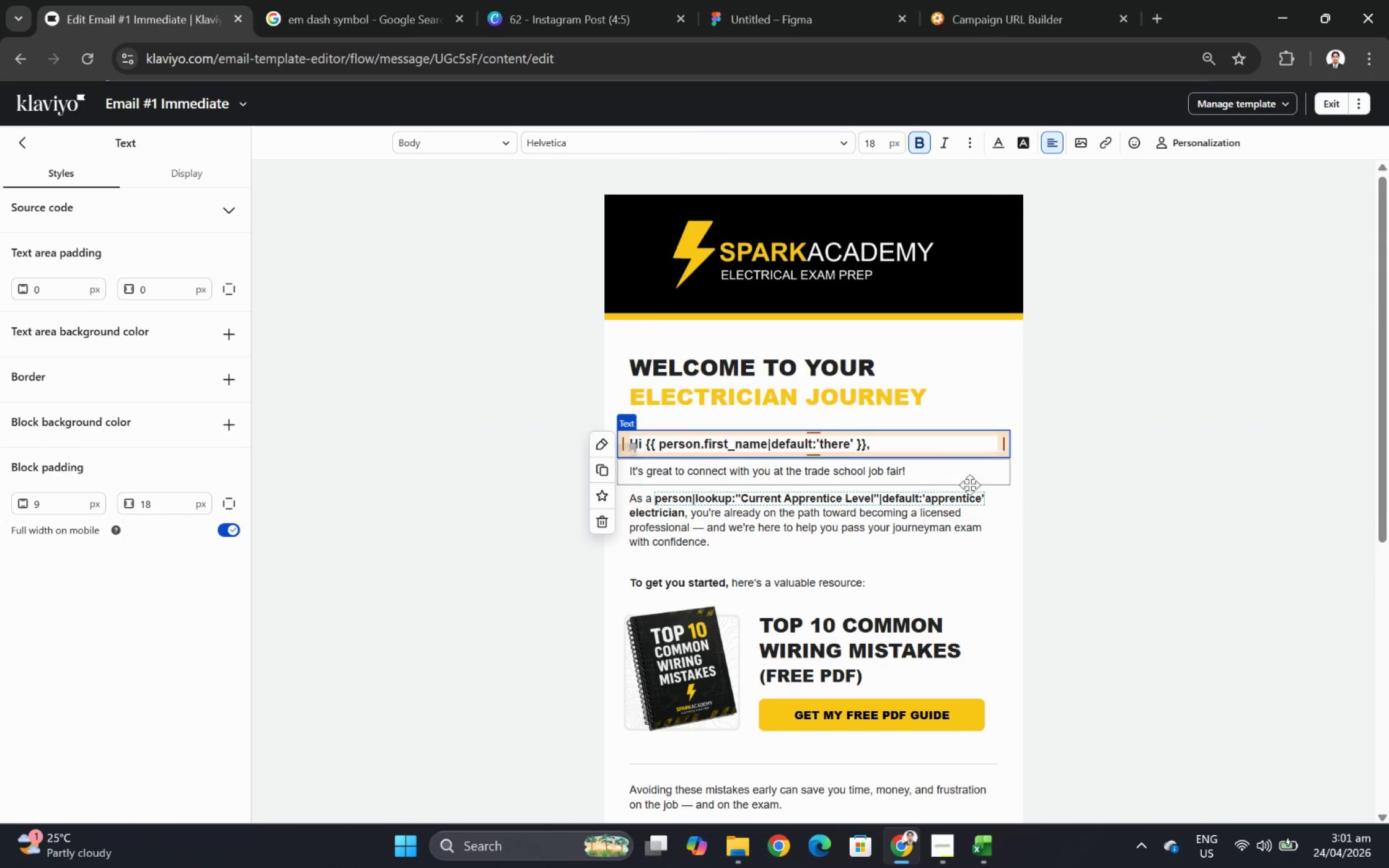 
left_click([976, 498])
 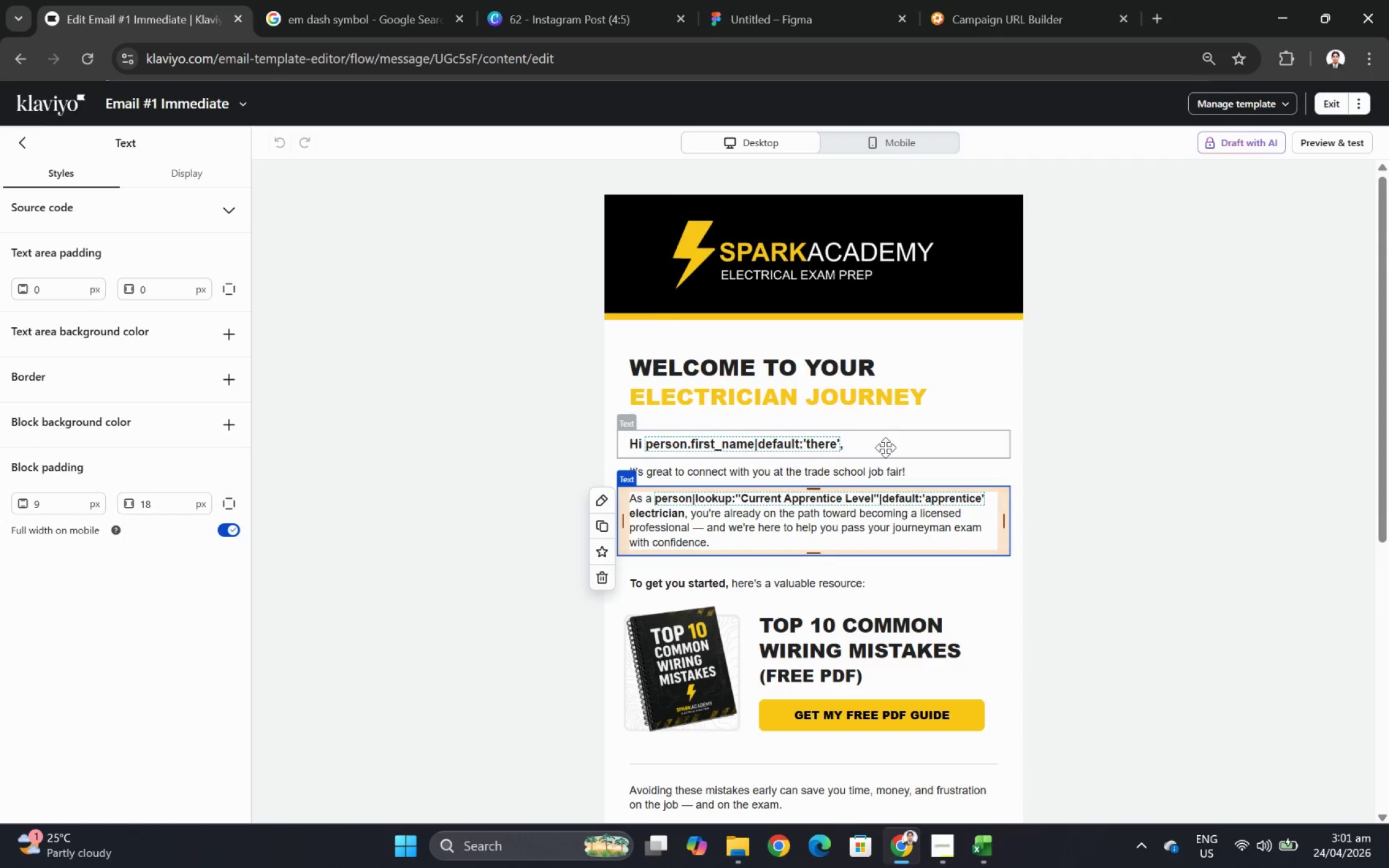 
double_click([885, 447])
 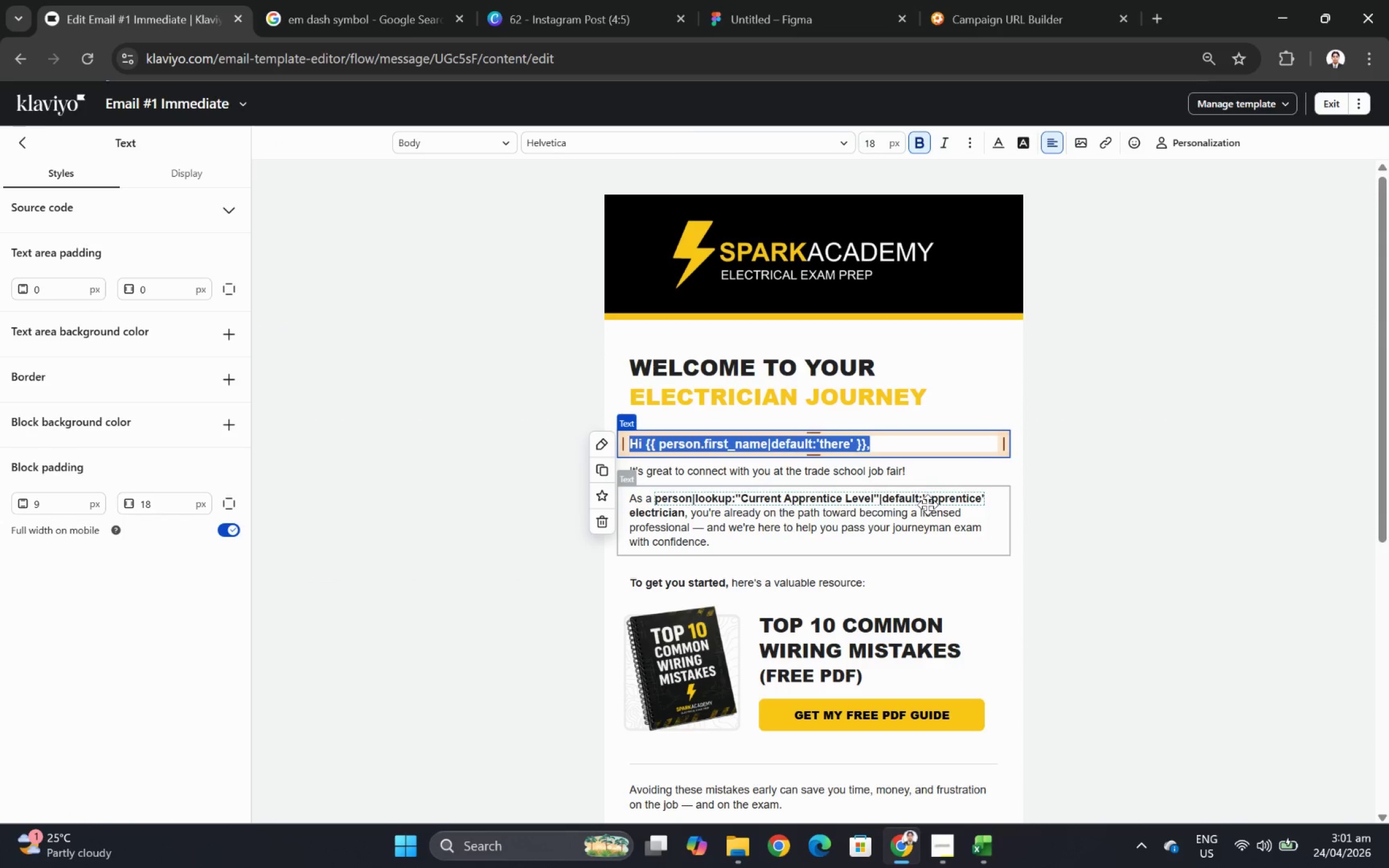 
double_click([942, 512])
 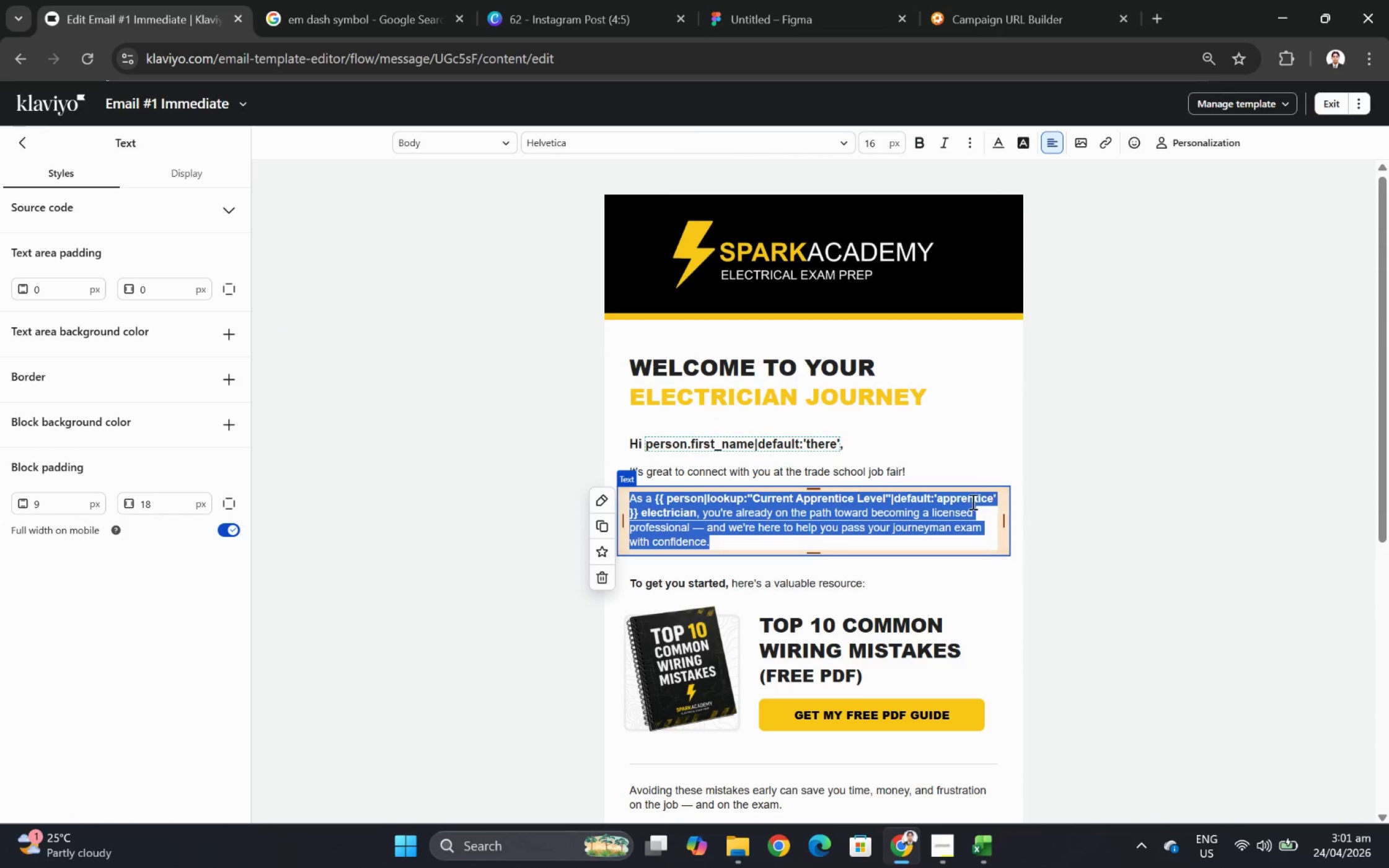 
left_click([885, 519])
 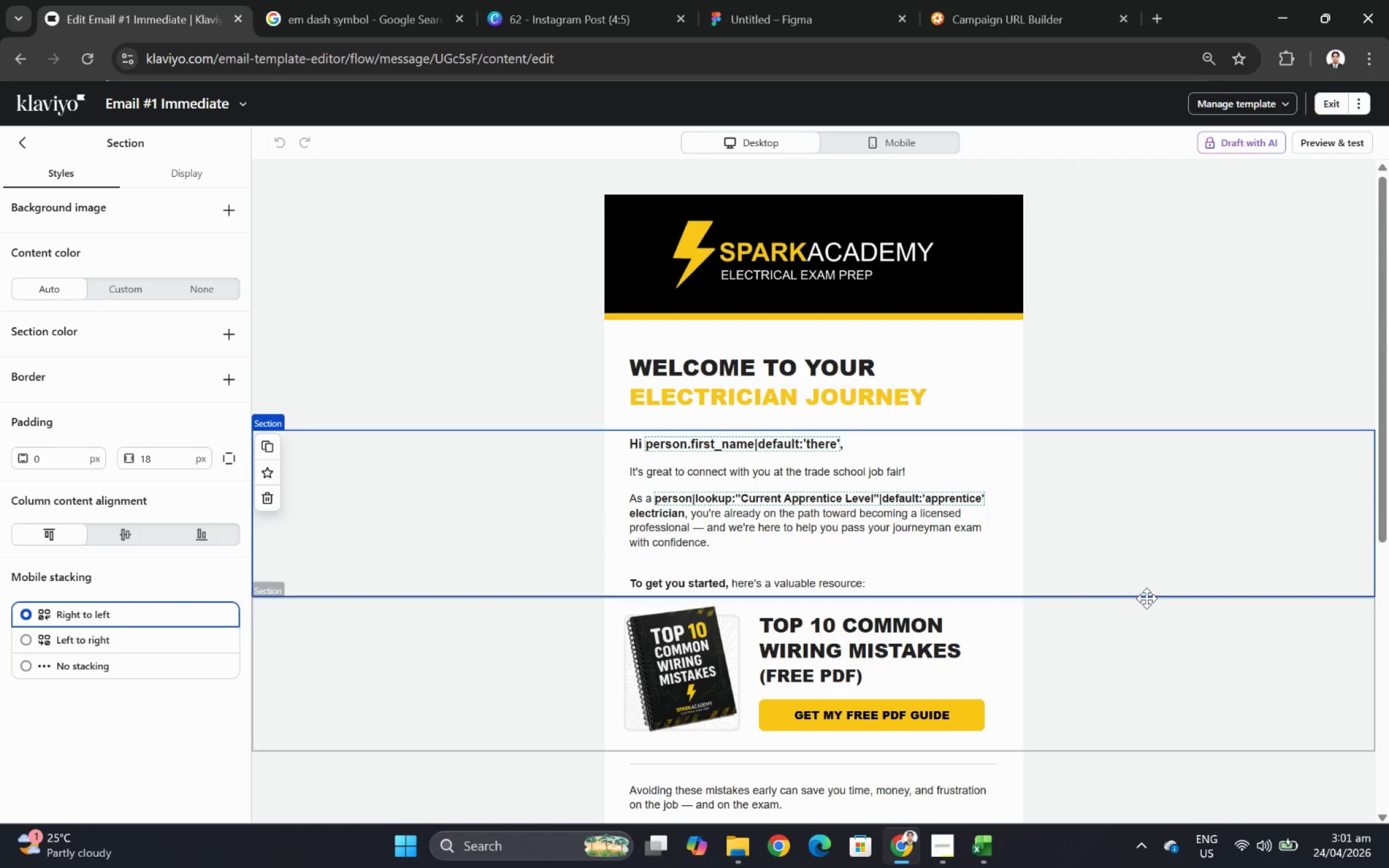 
left_click([941, 579])
 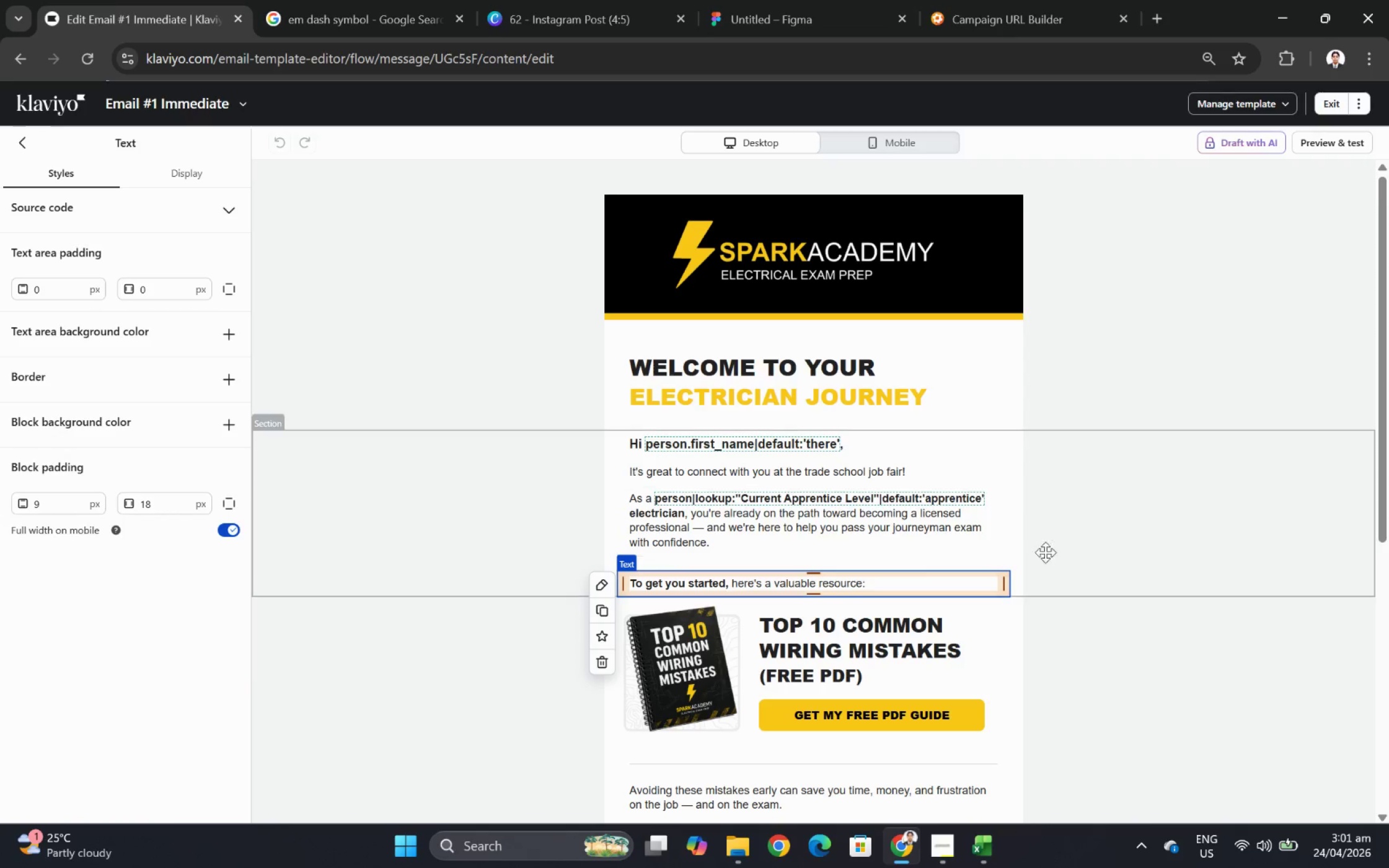 
scroll: coordinate [1109, 556], scroll_direction: down, amount: 5.0
 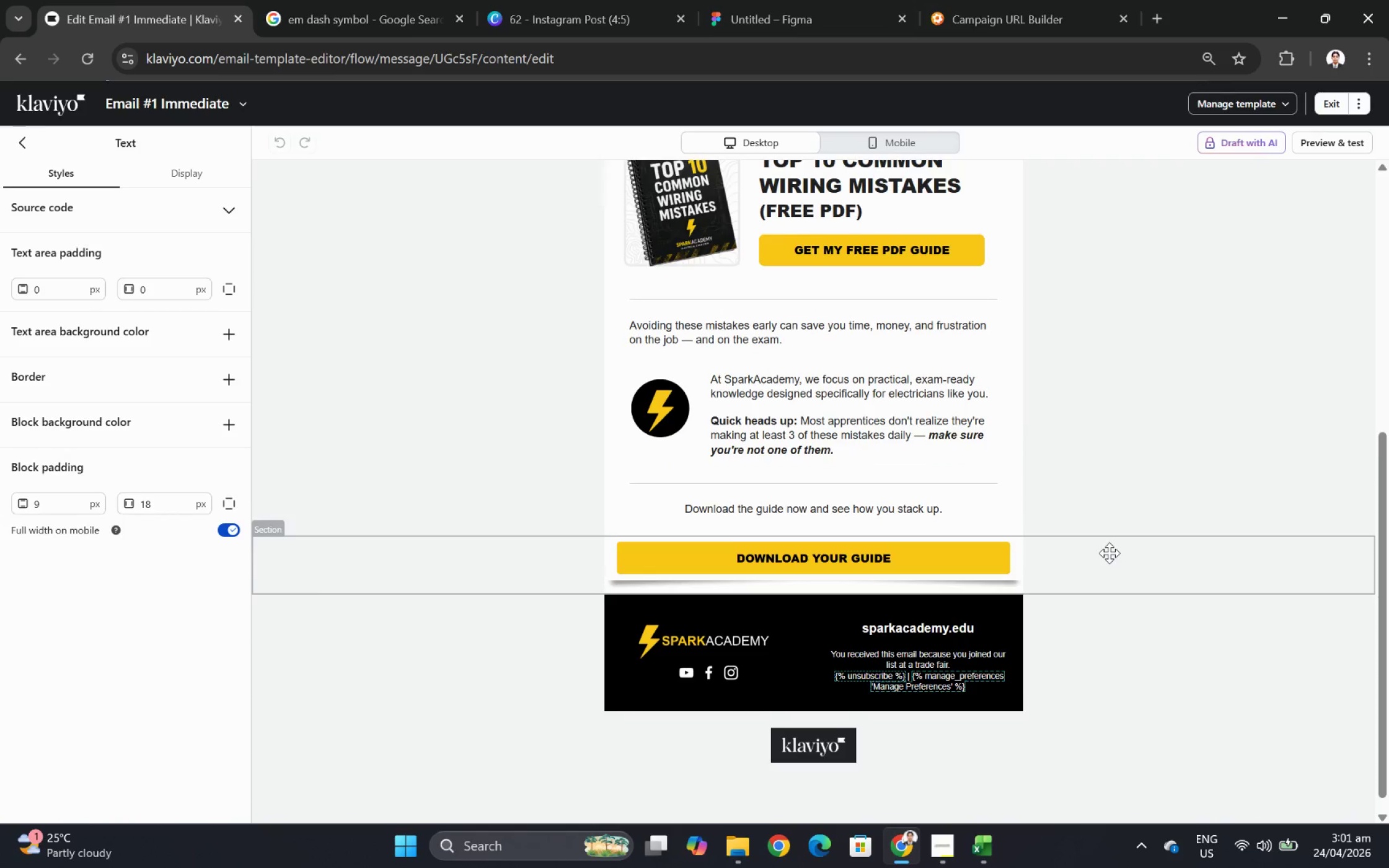 
scroll: coordinate [1109, 553], scroll_direction: up, amount: 2.0
 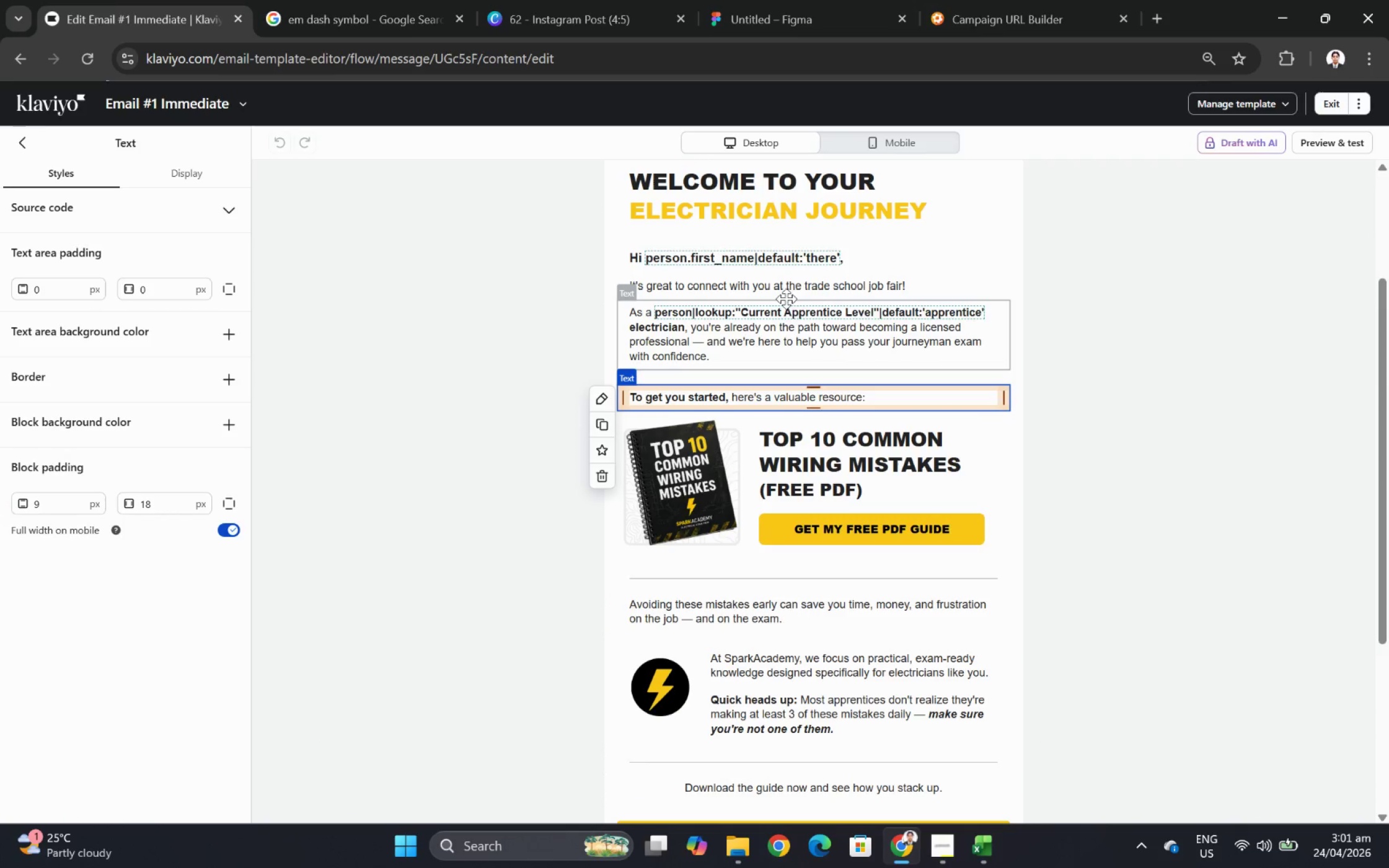 
right_click([799, 325])
 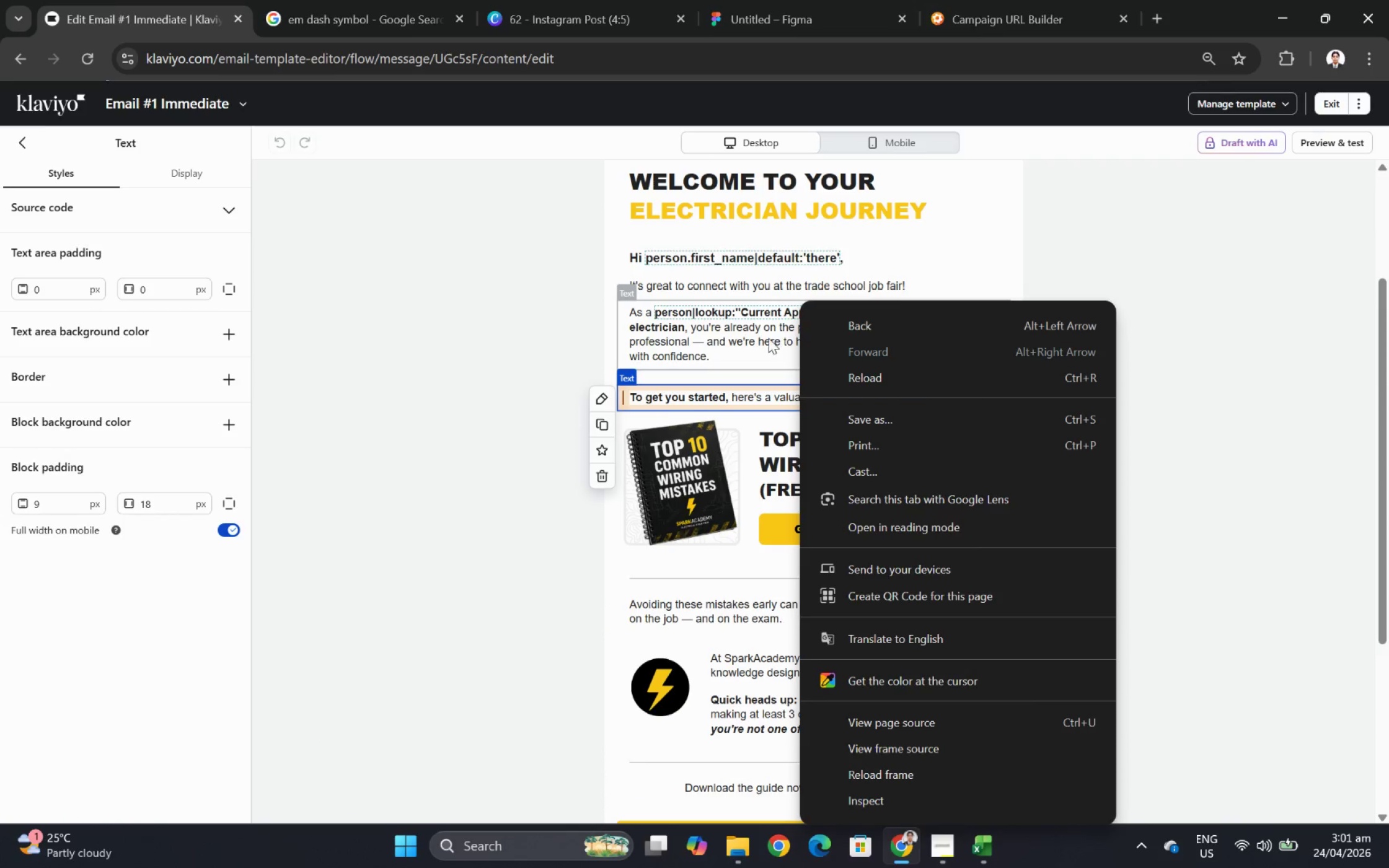 
left_click([746, 340])
 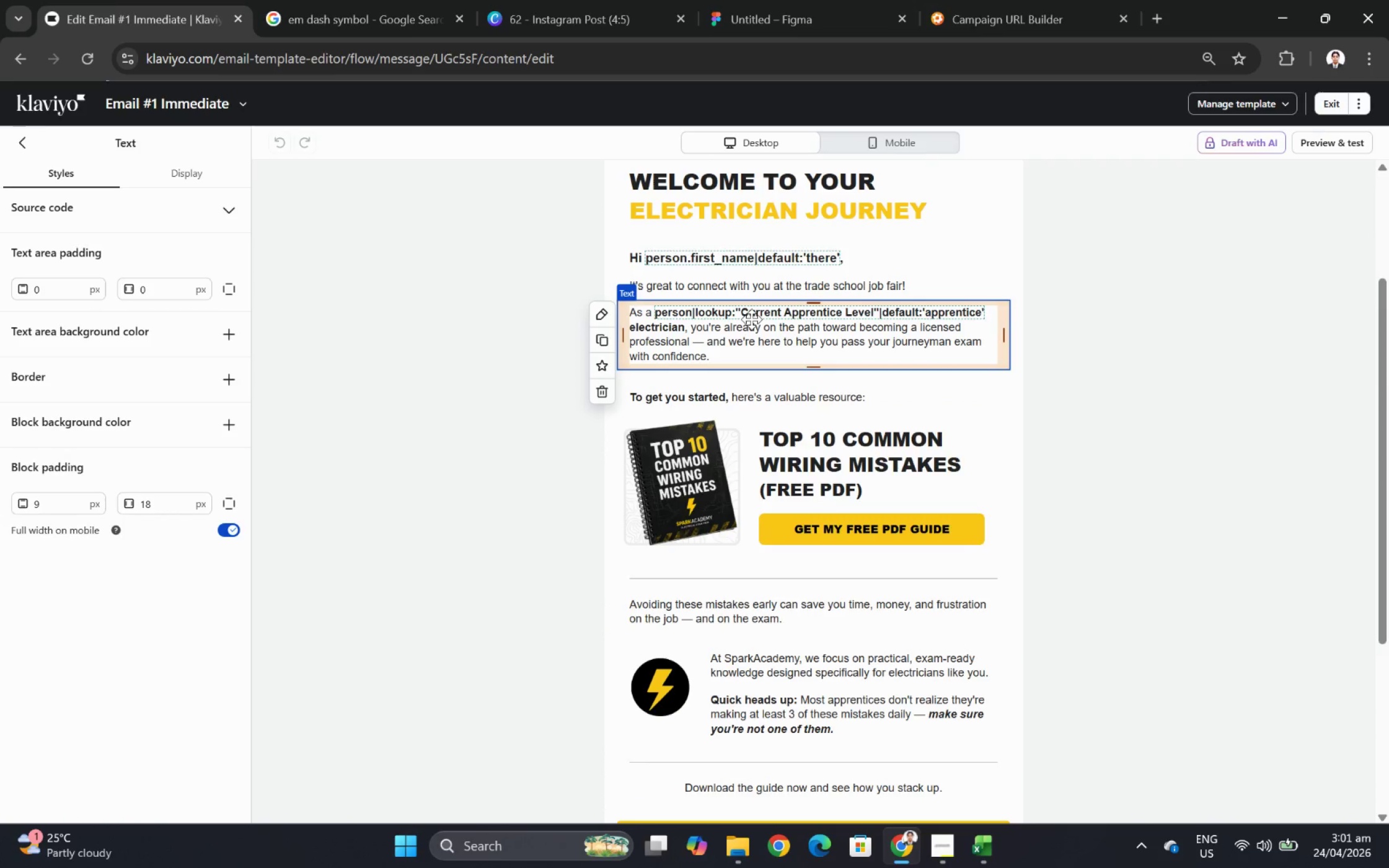 
right_click([753, 317])
 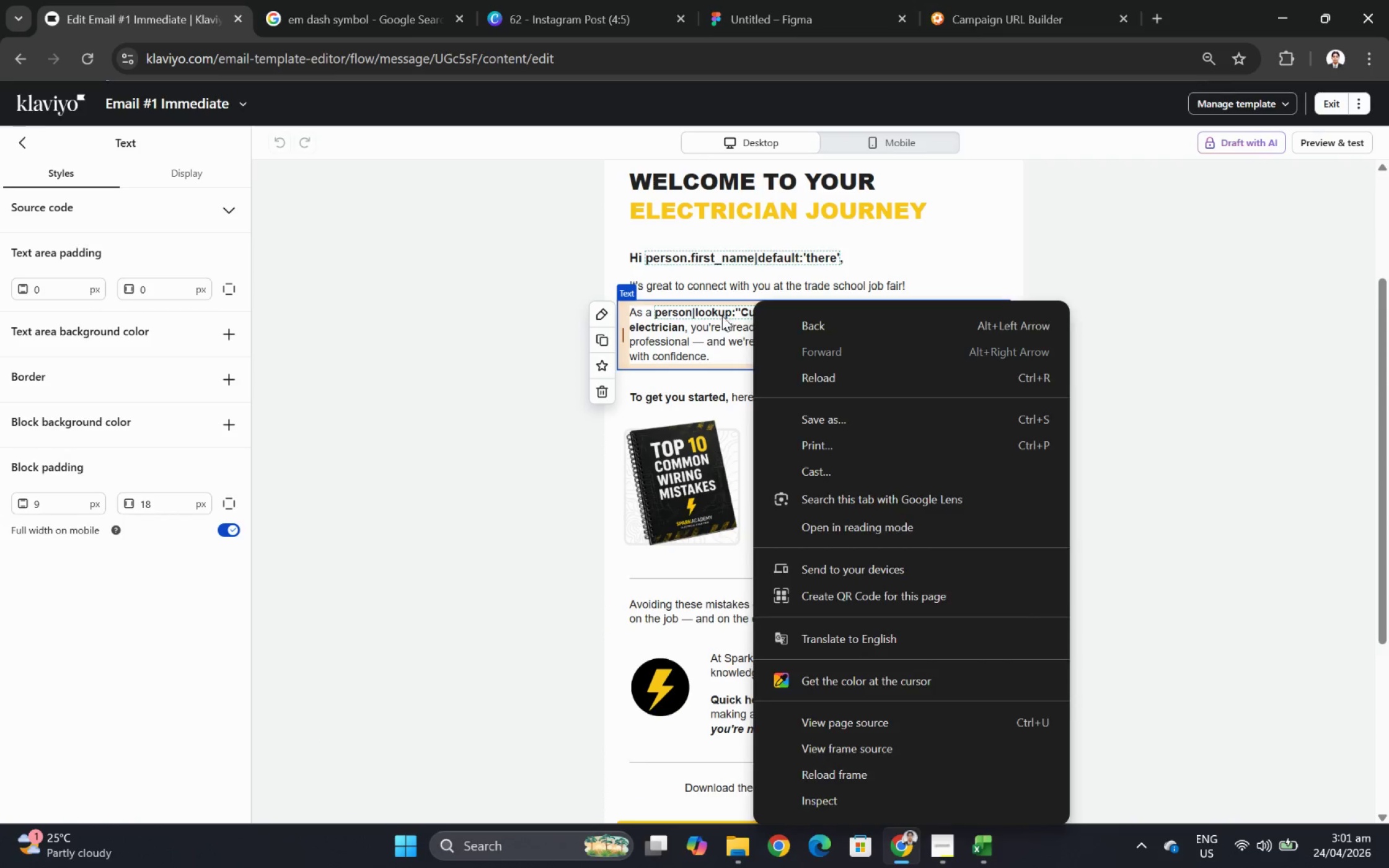 
left_click([721, 315])
 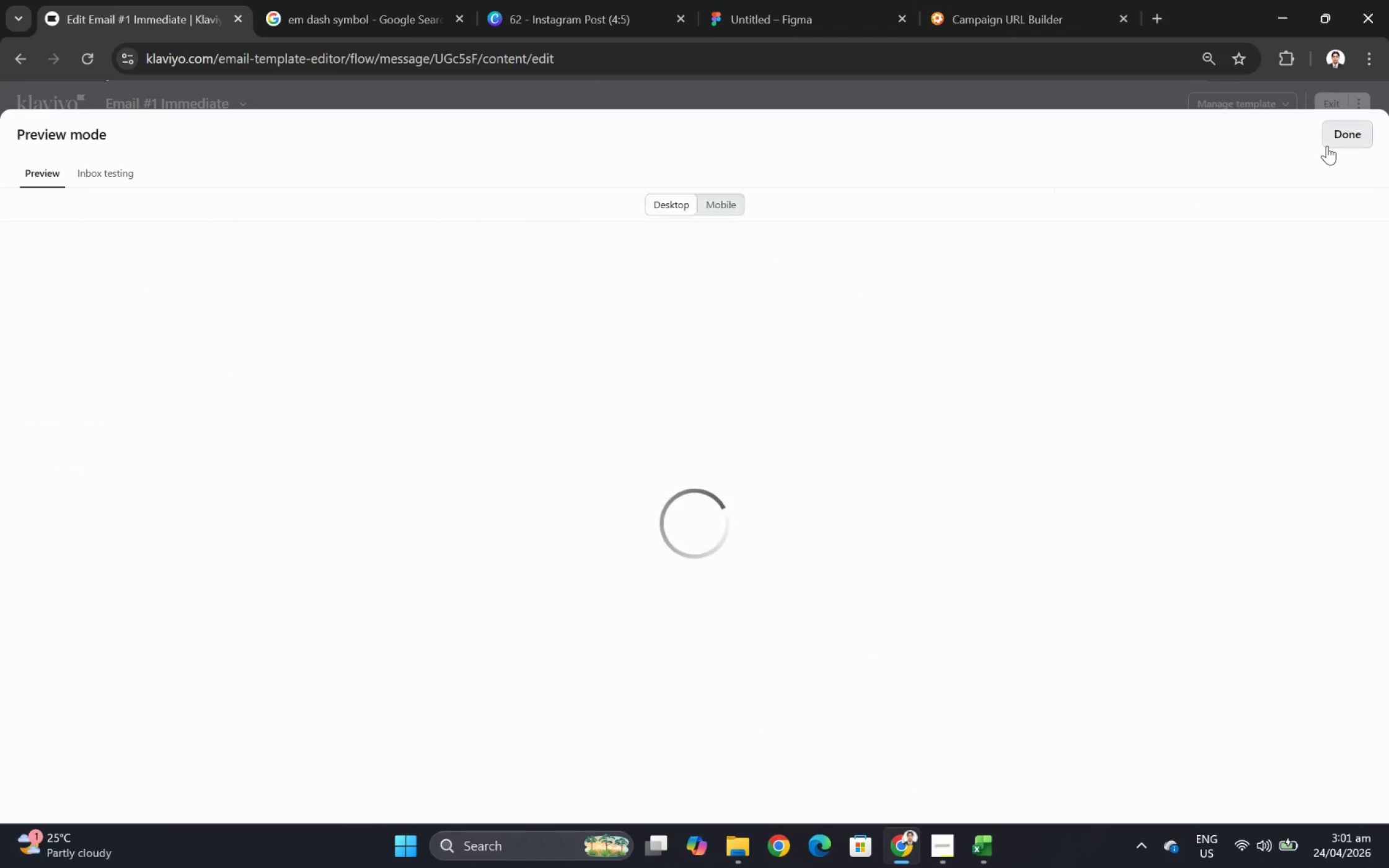 
left_click([1343, 134])
 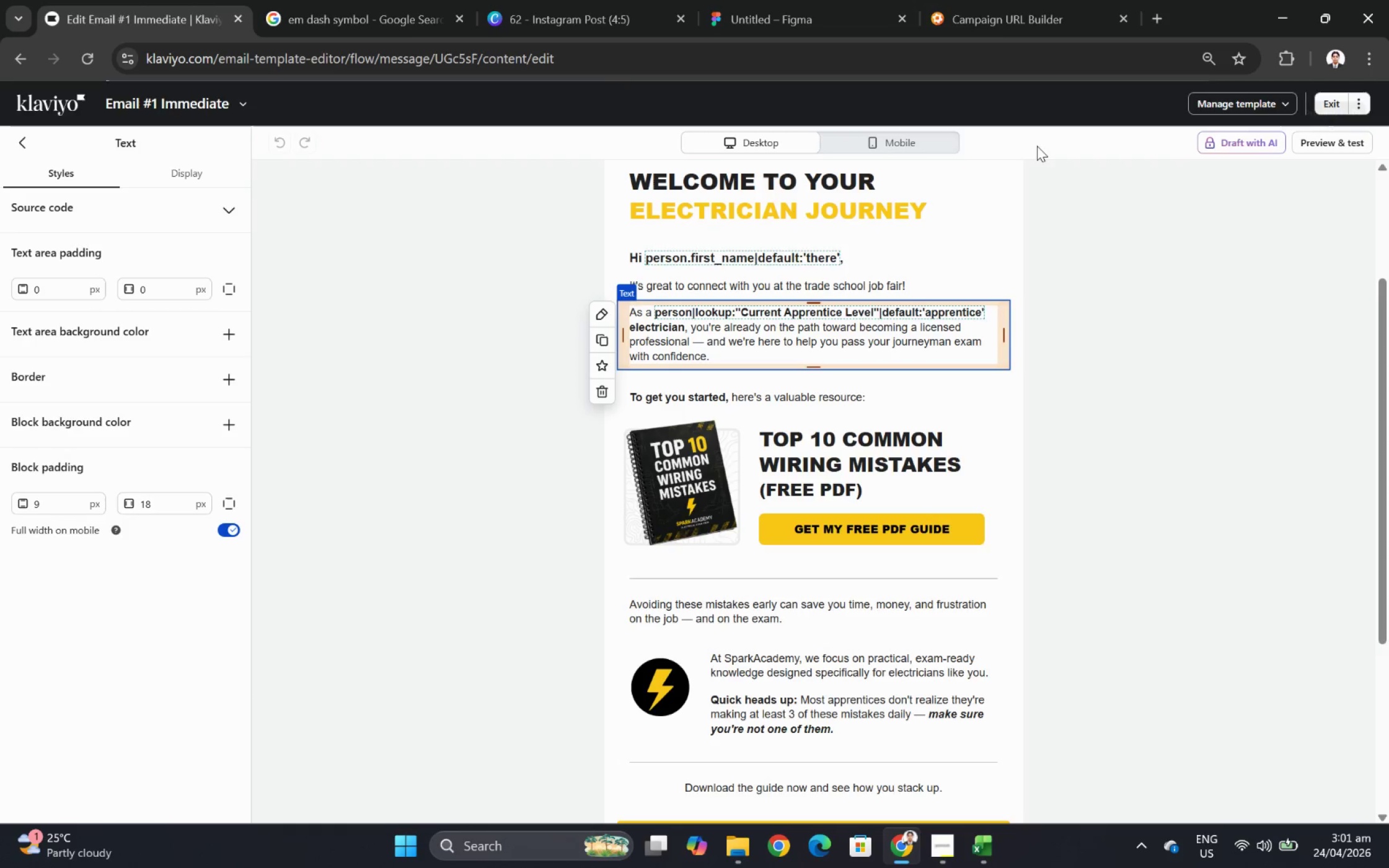 
left_click([944, 146])
 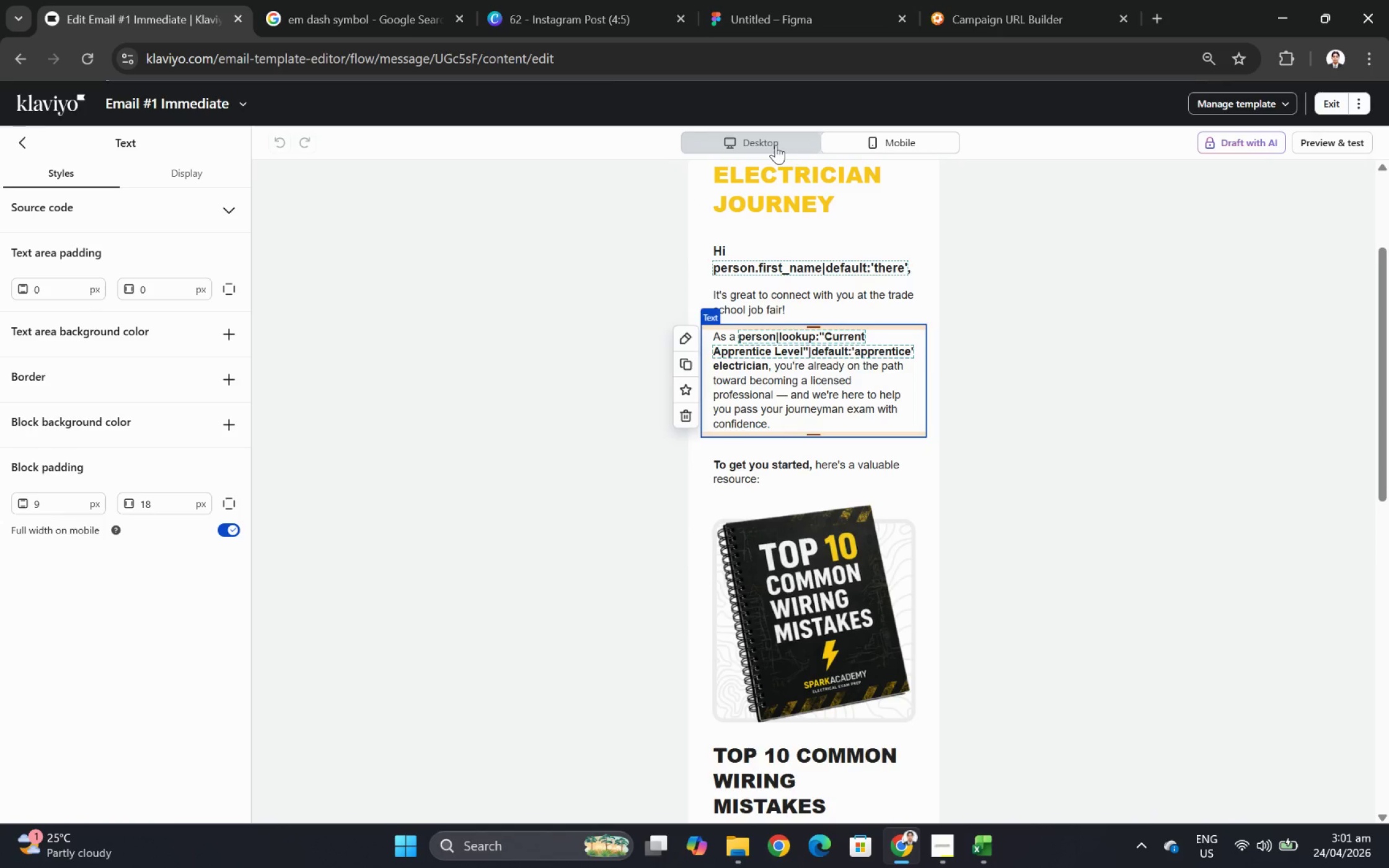 
left_click([775, 145])
 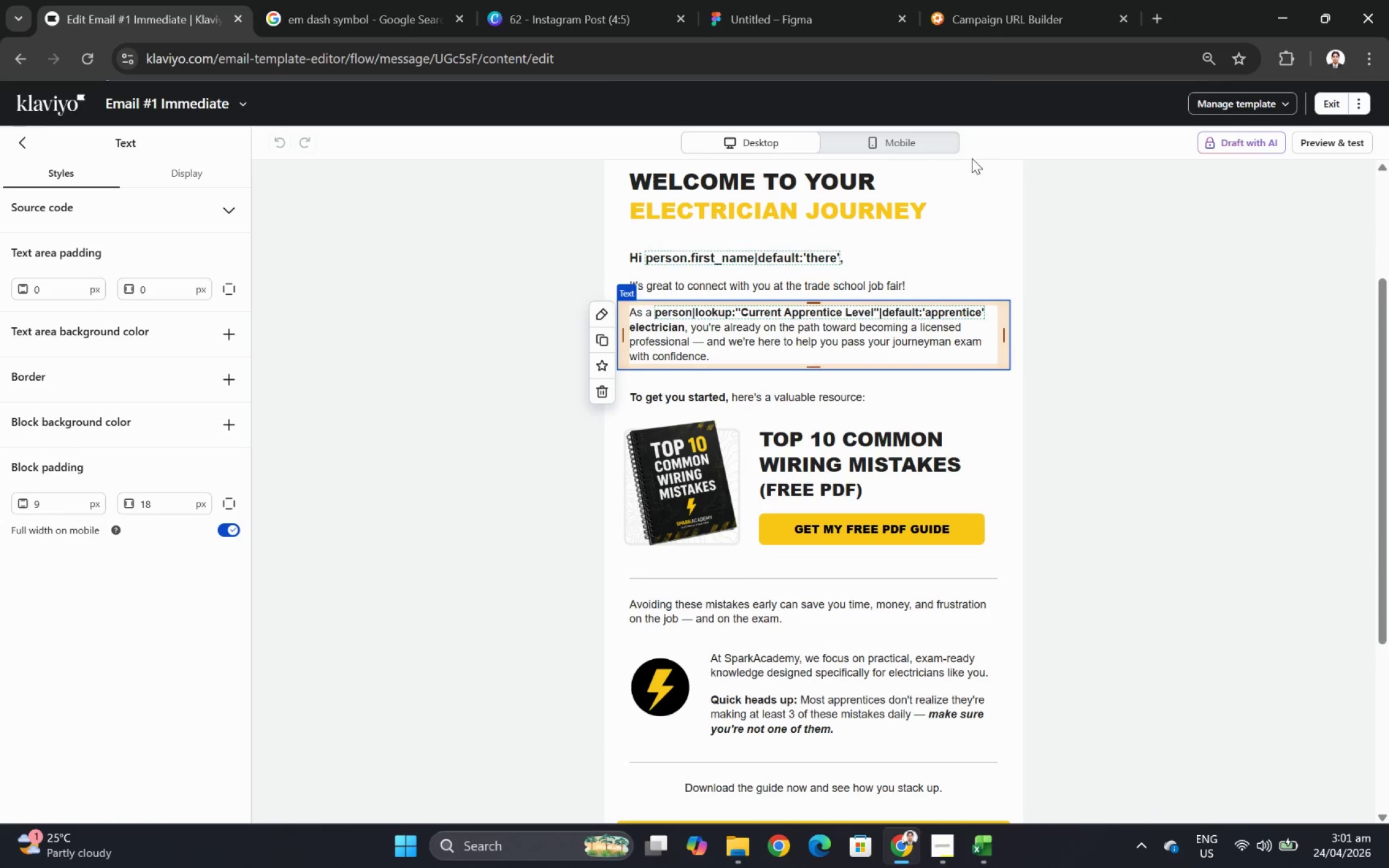 
left_click([929, 145])
 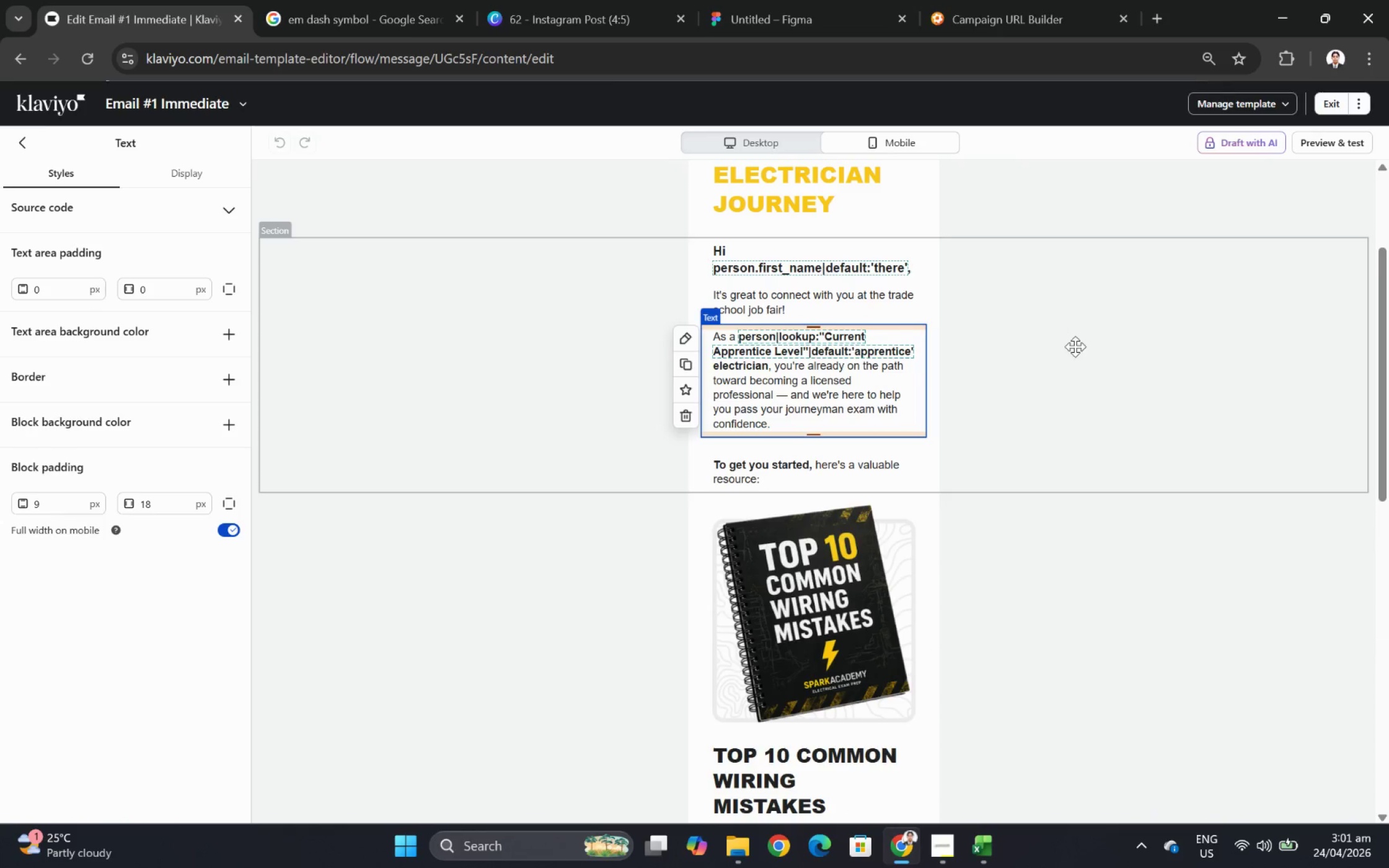 
left_click([1076, 346])
 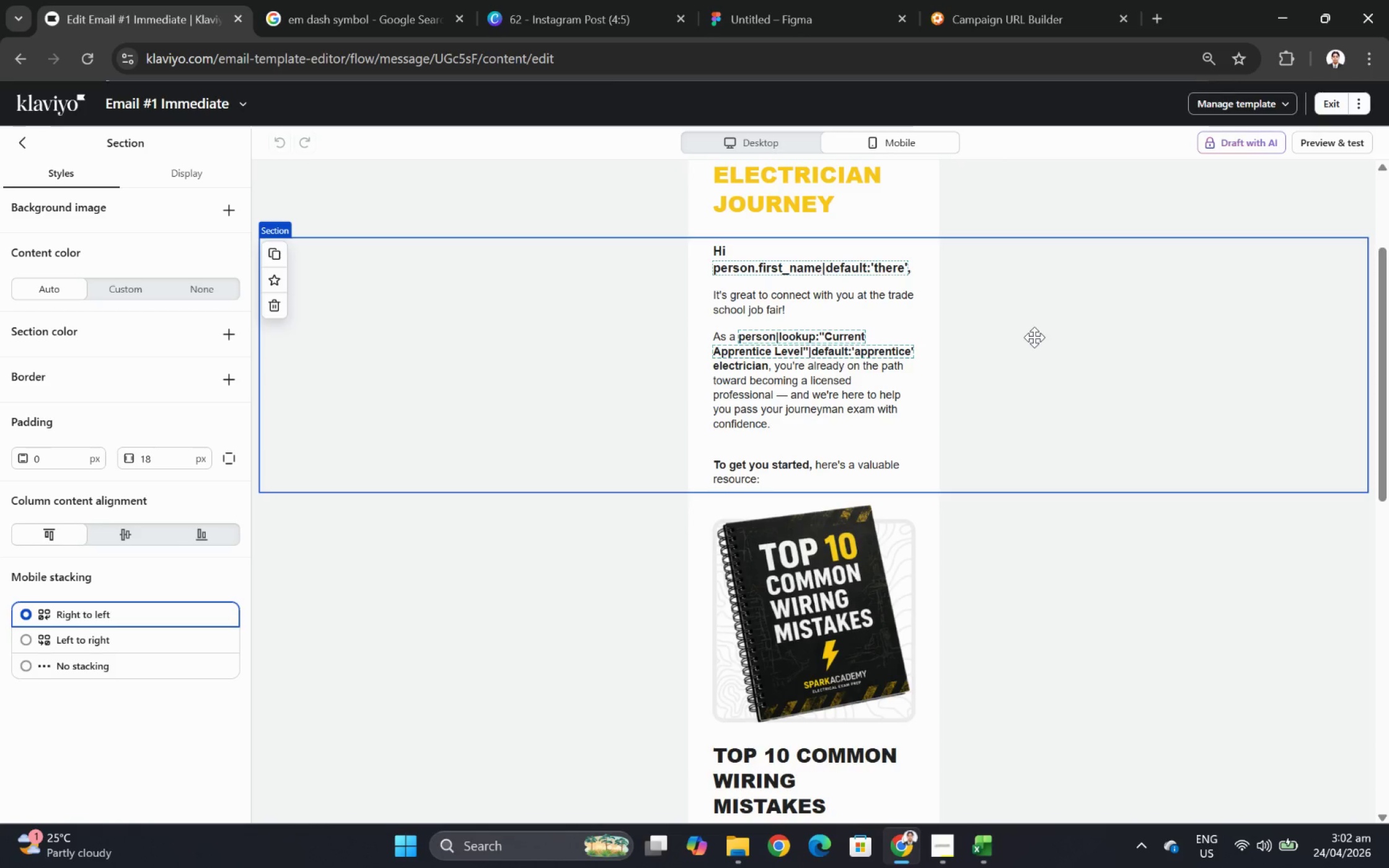 
wait(12.16)
 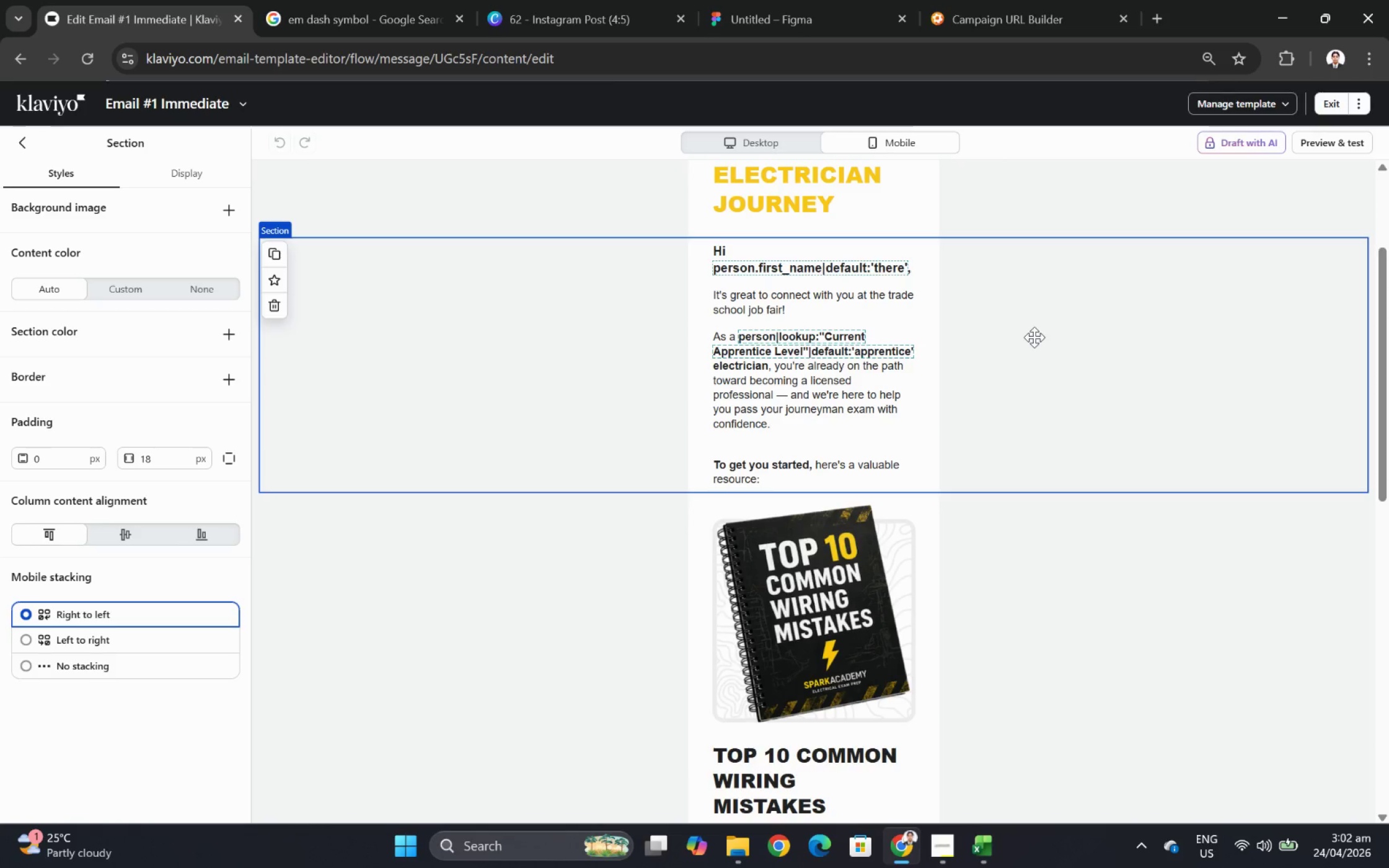 
mouse_move([930, 841])
 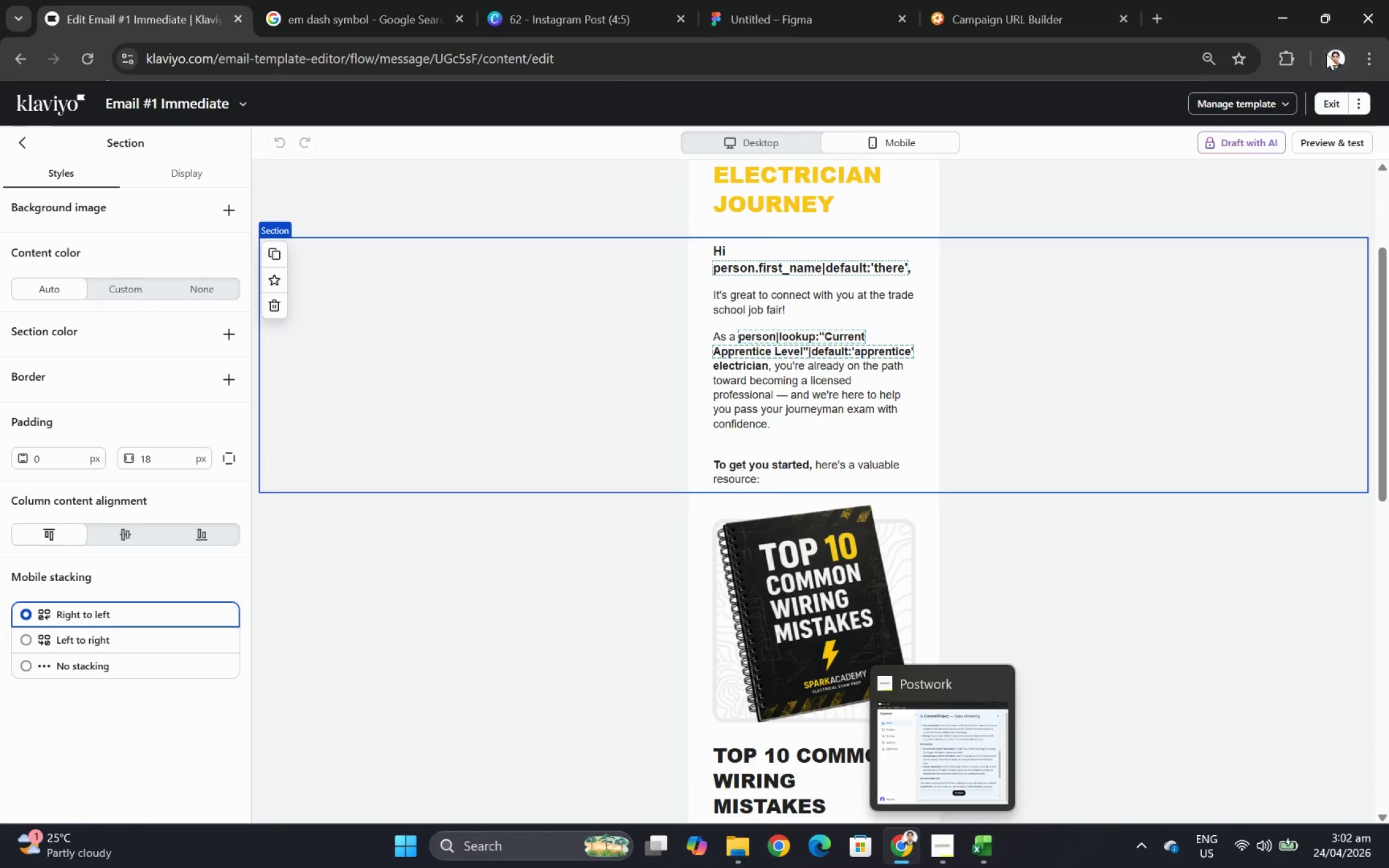 
left_click([1321, 100])
 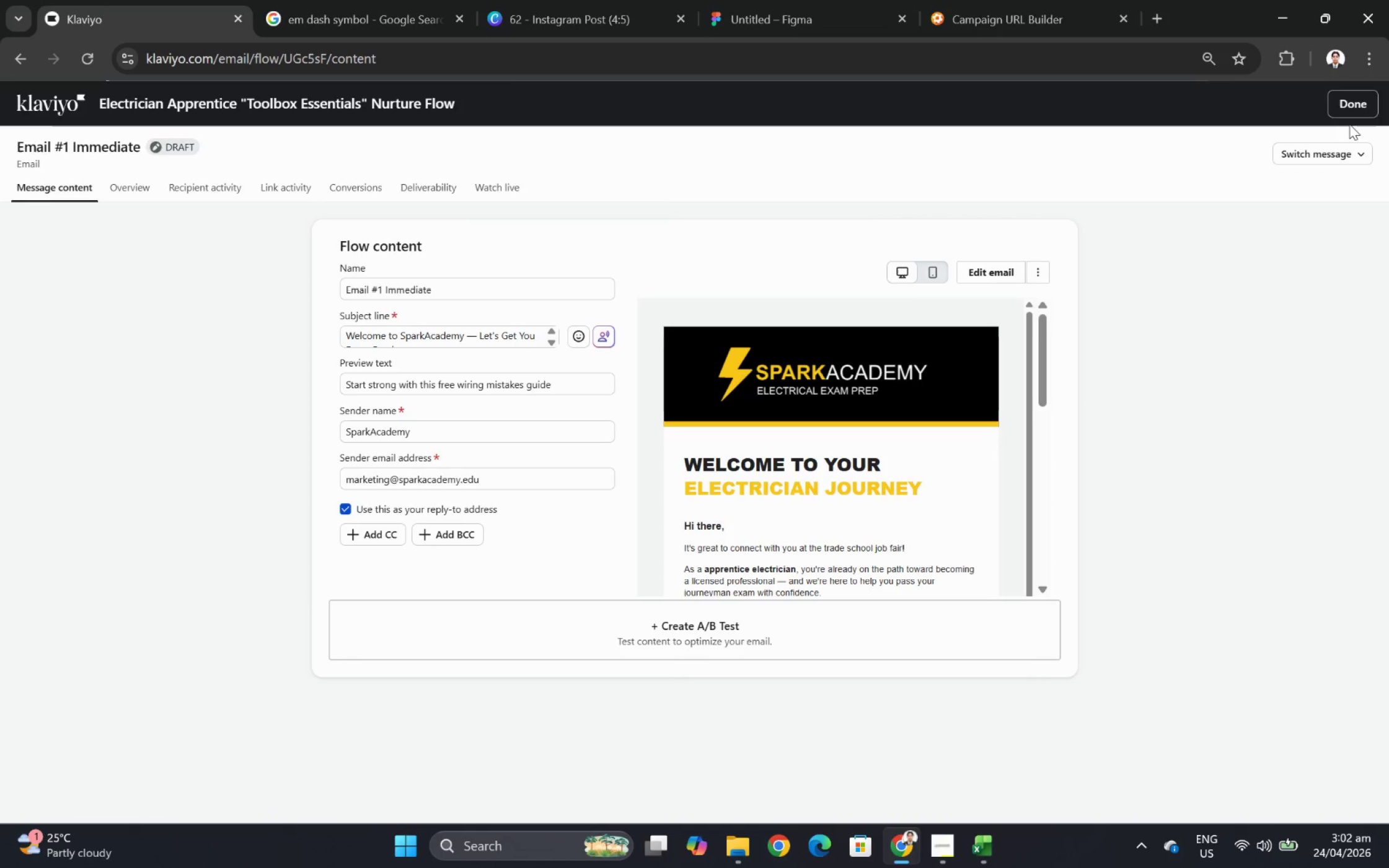 
scroll: coordinate [965, 370], scroll_direction: down, amount: 1.0
 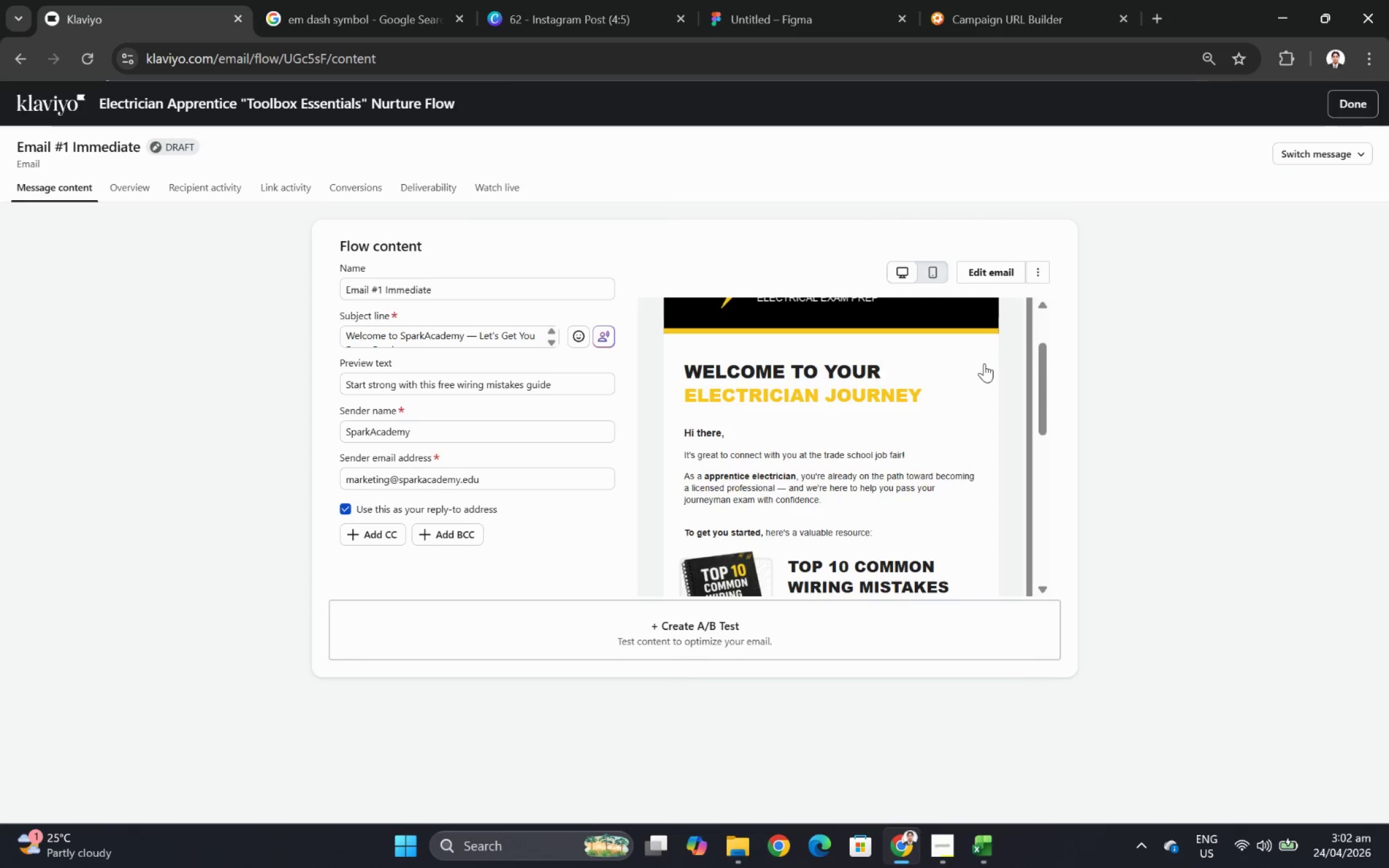 
scroll: coordinate [984, 363], scroll_direction: up, amount: 2.0
 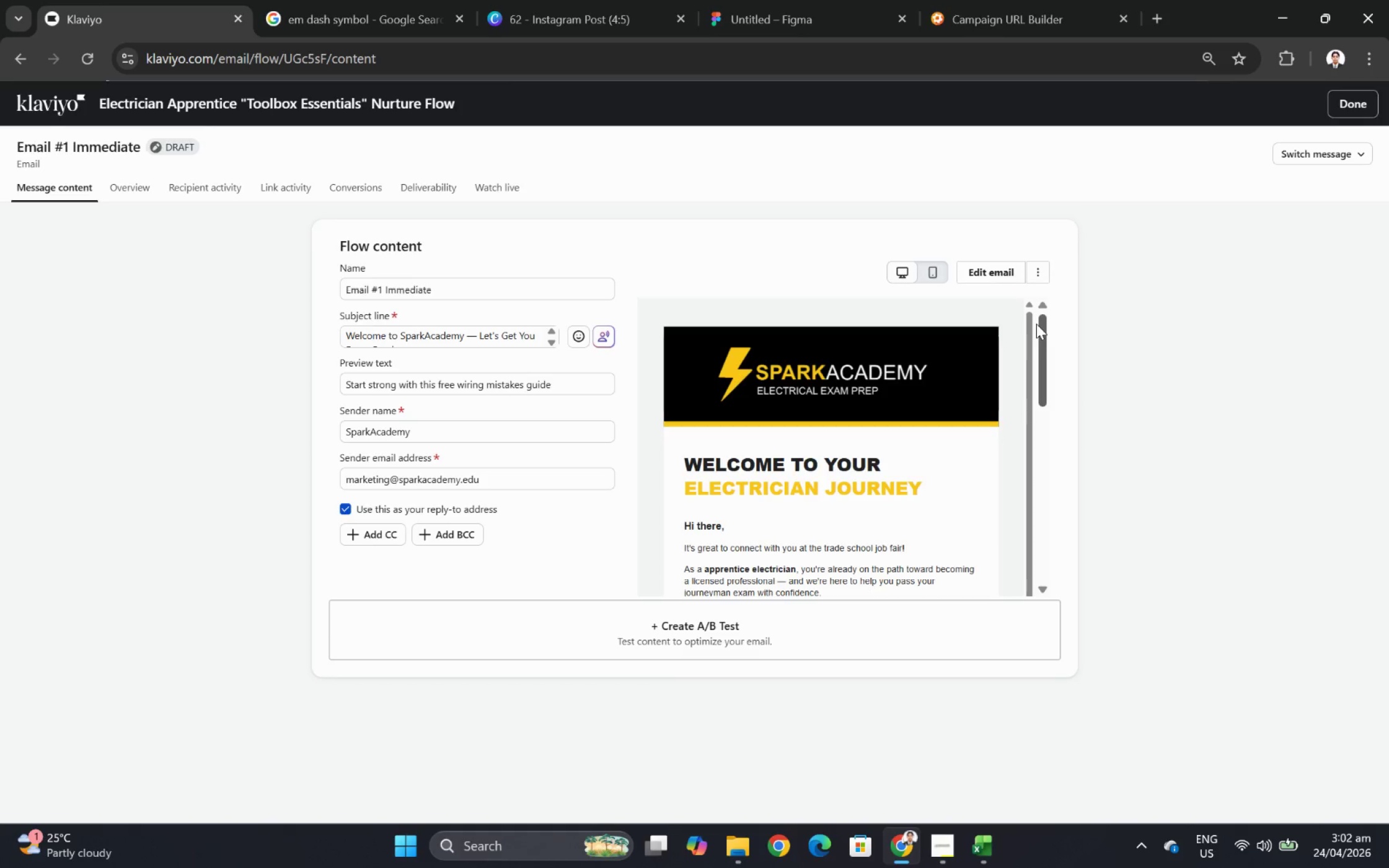 
left_click([927, 269])
 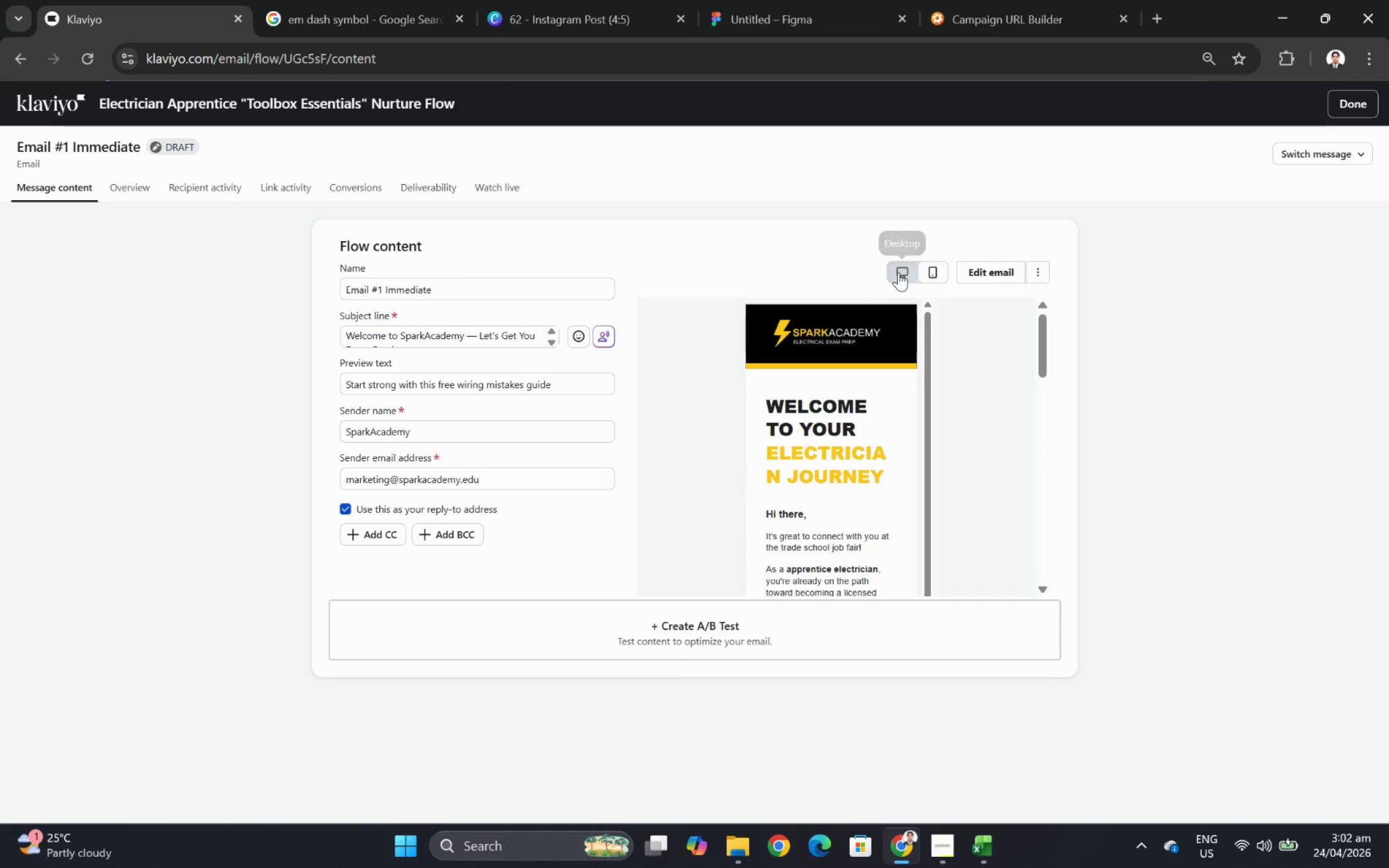 
left_click([895, 273])
 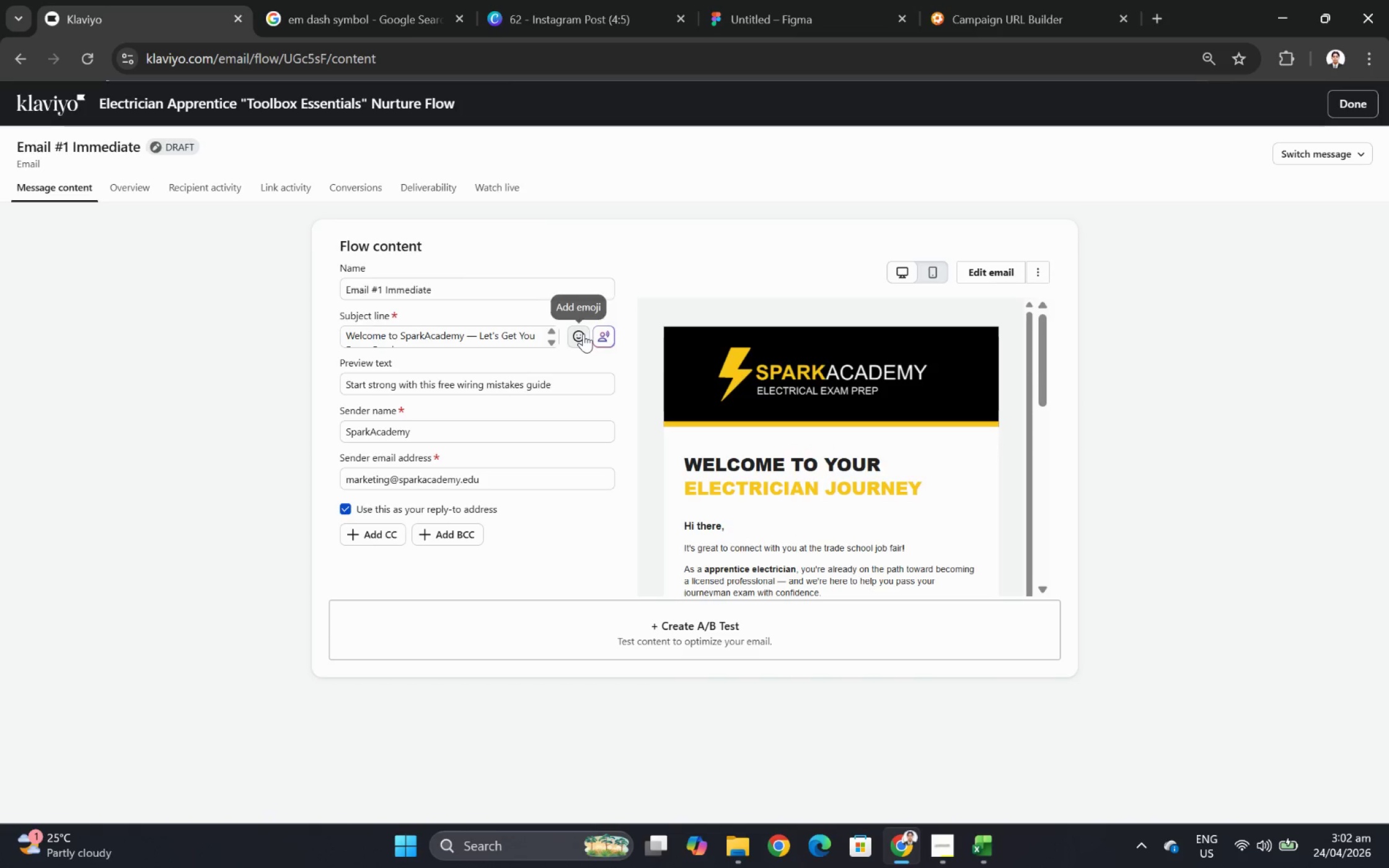 
scroll: coordinate [857, 413], scroll_direction: down, amount: 4.0
 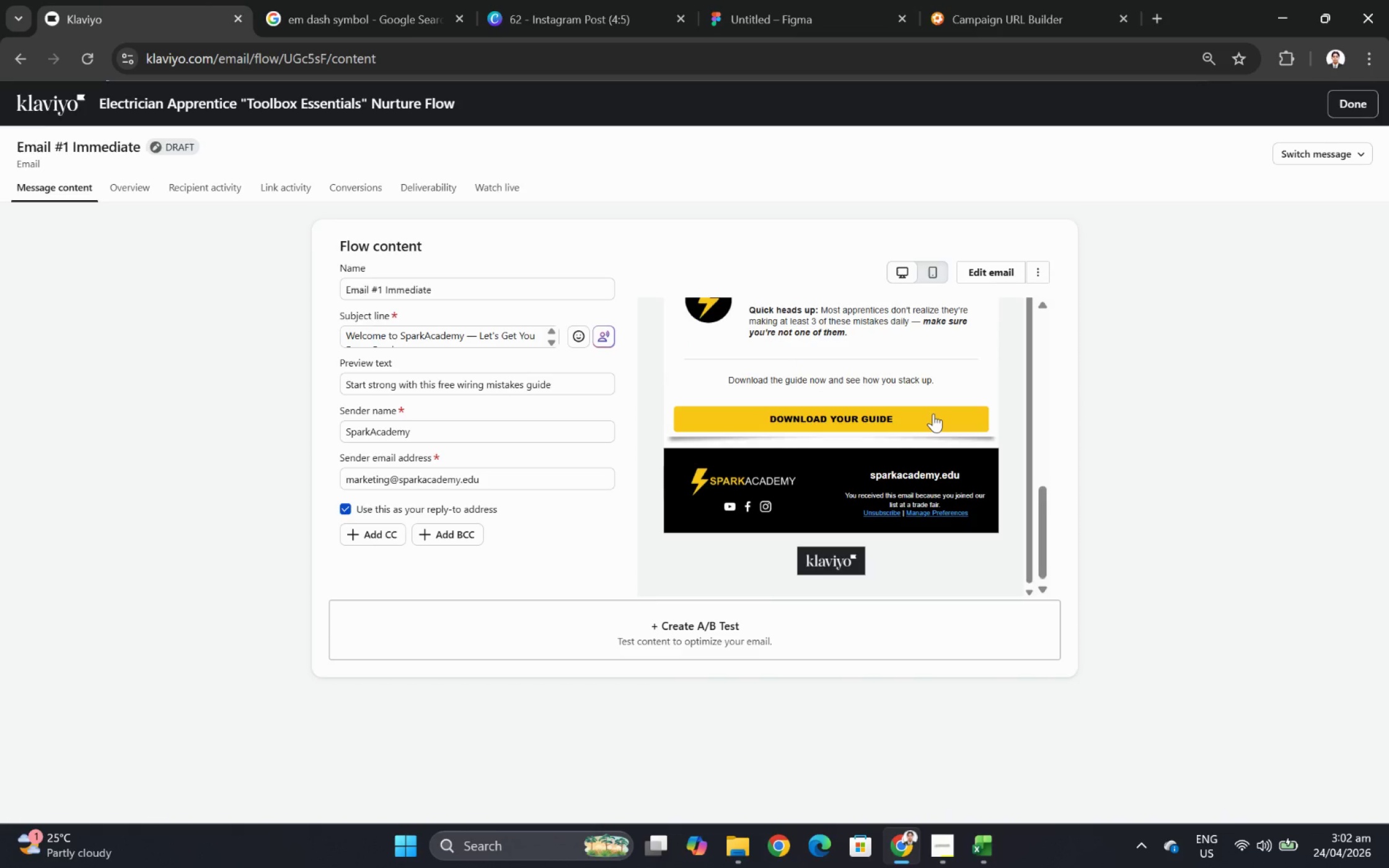 
scroll: coordinate [933, 413], scroll_direction: up, amount: 7.0
 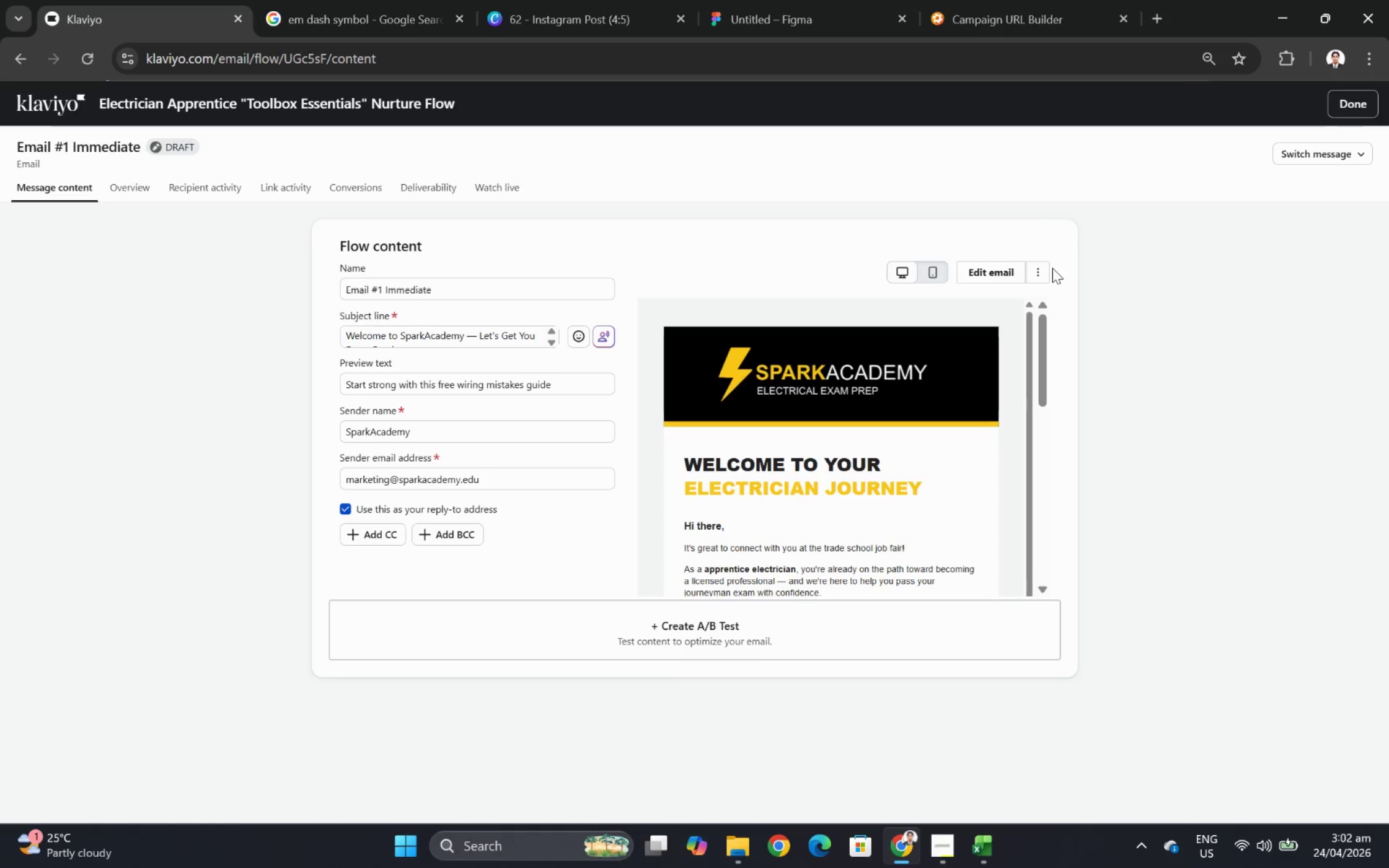 
double_click([1041, 270])
 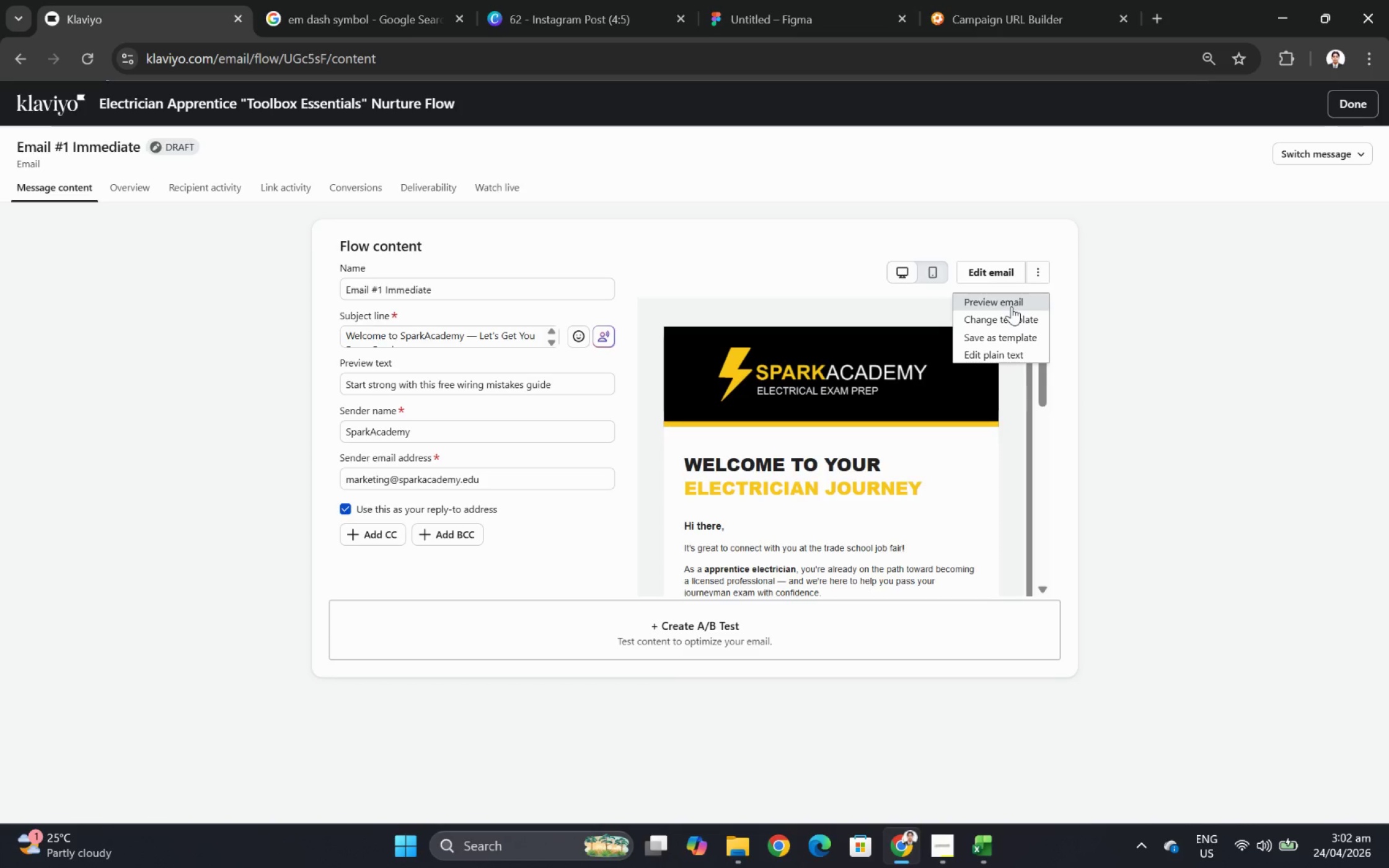 
wait(6.53)
 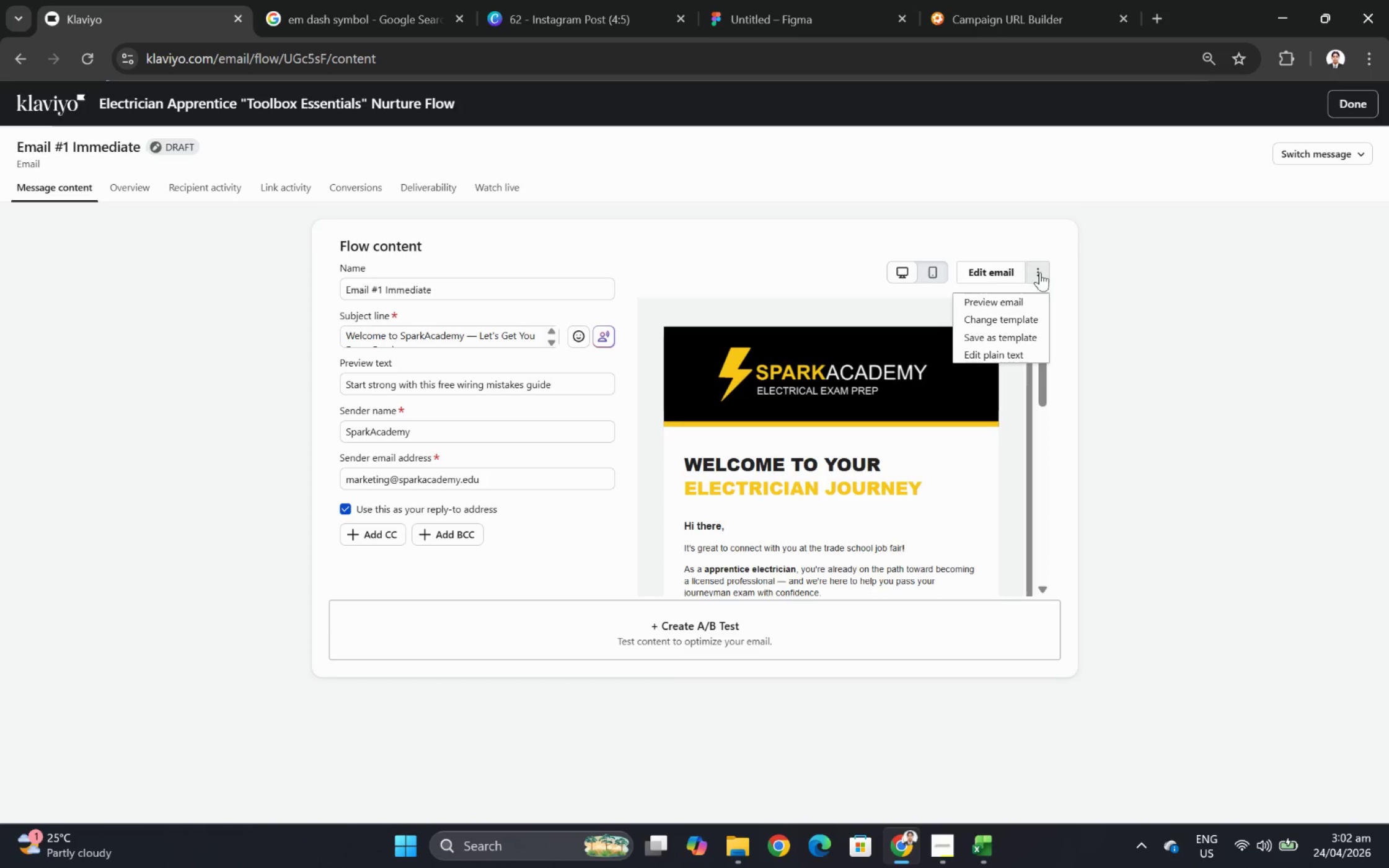 
left_click([979, 304])
 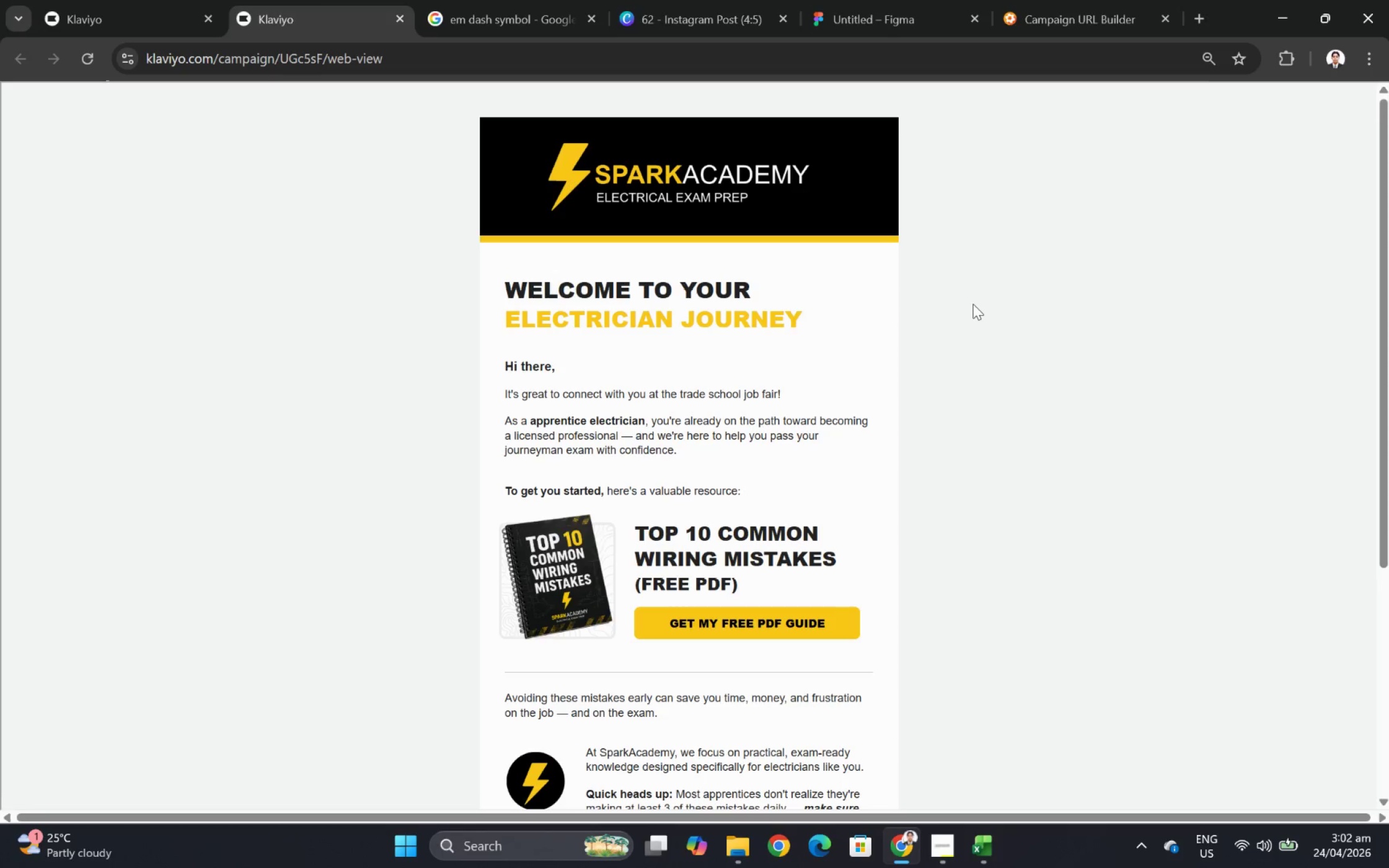 
wait(5.38)
 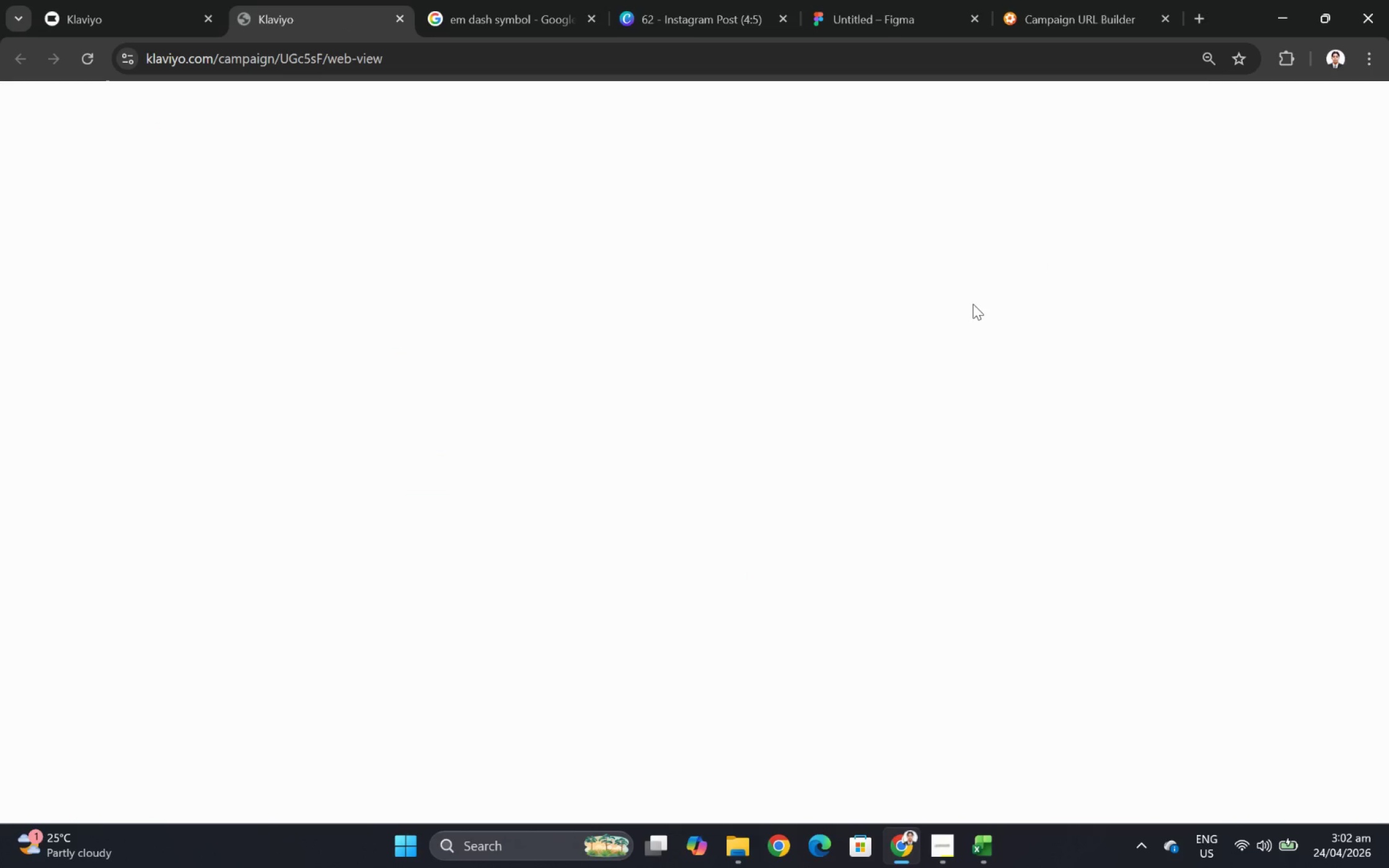 
scroll: coordinate [972, 304], scroll_direction: down, amount: 5.0
 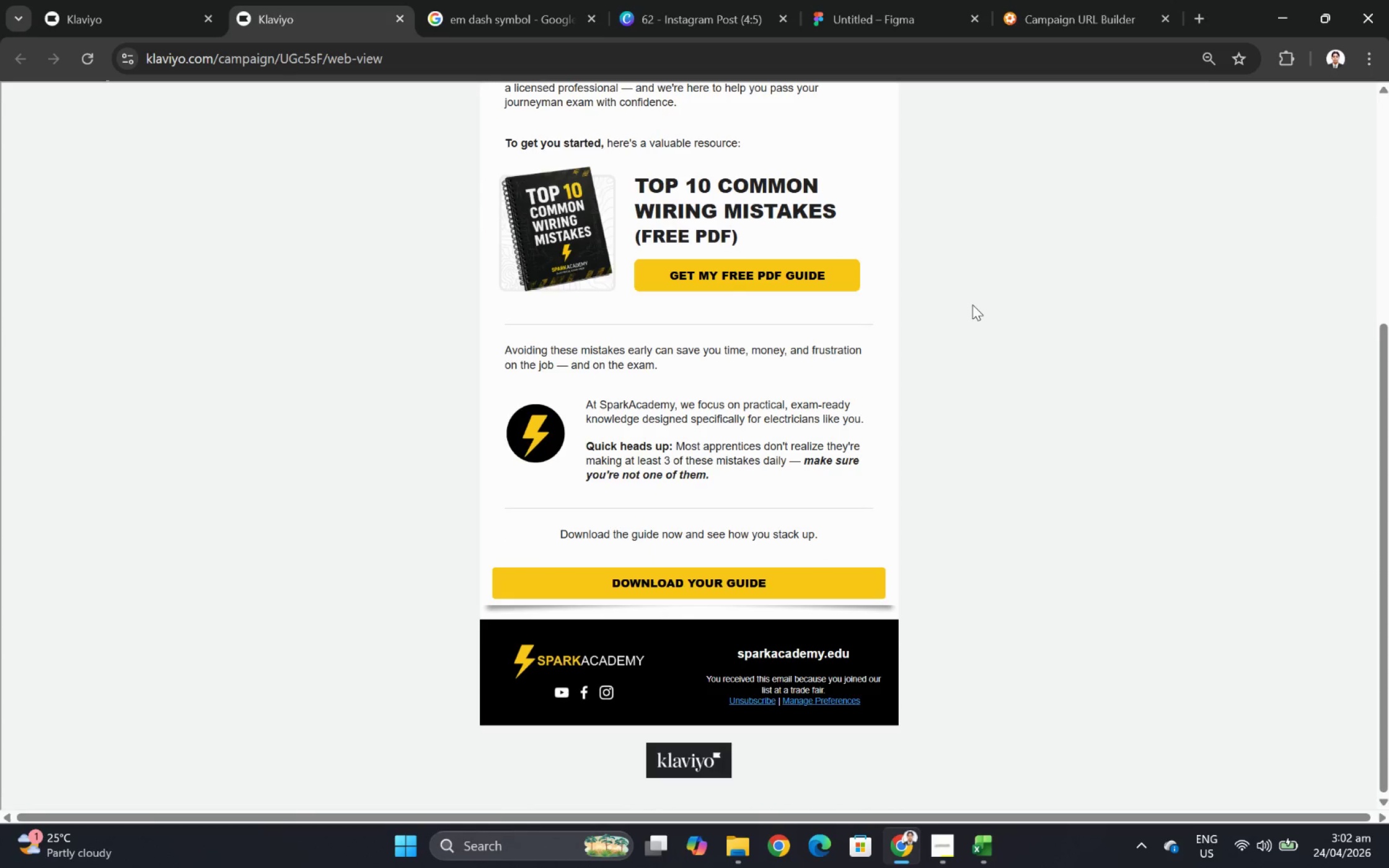 
scroll: coordinate [972, 304], scroll_direction: up, amount: 5.0
 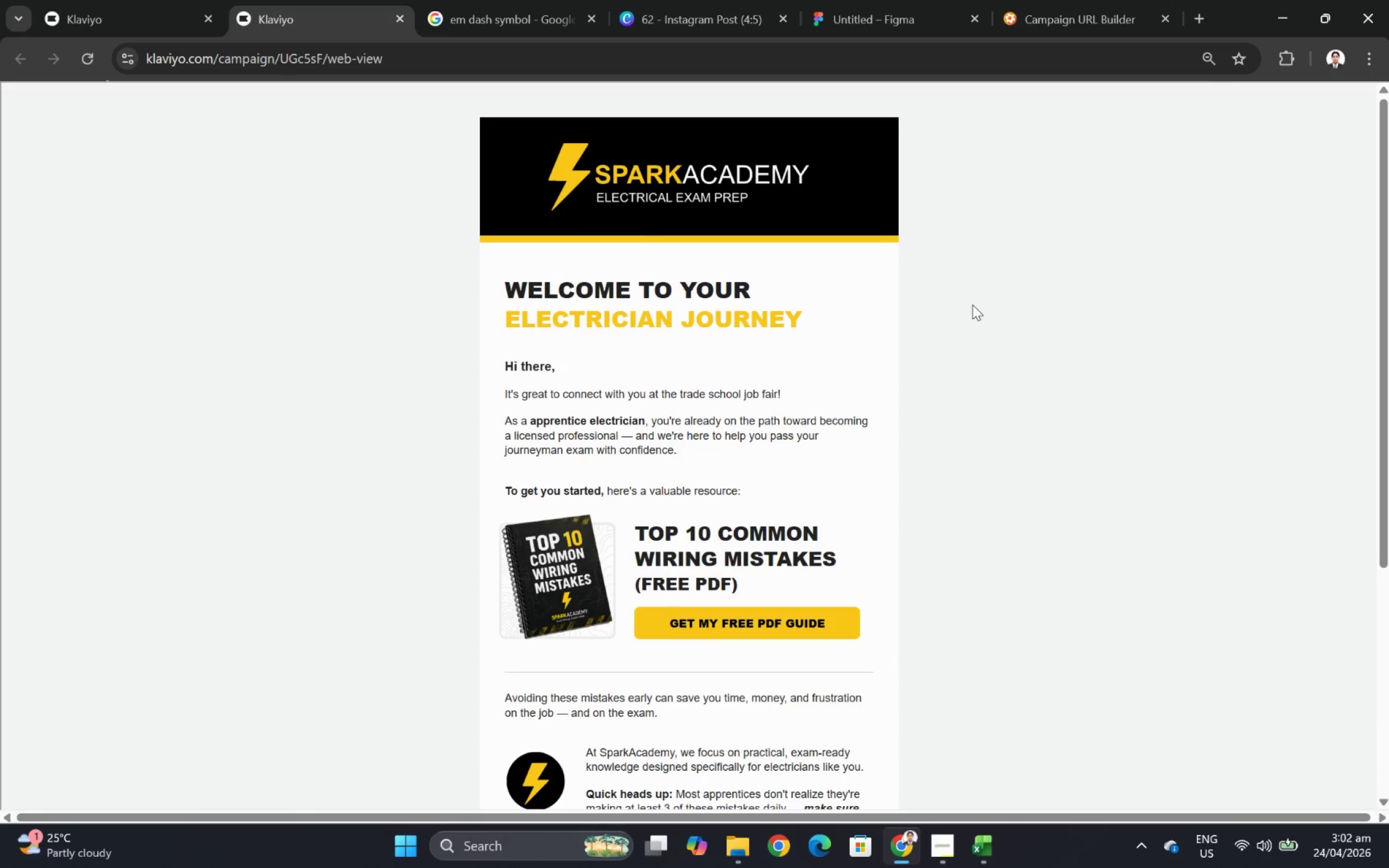 
wait(5.31)
 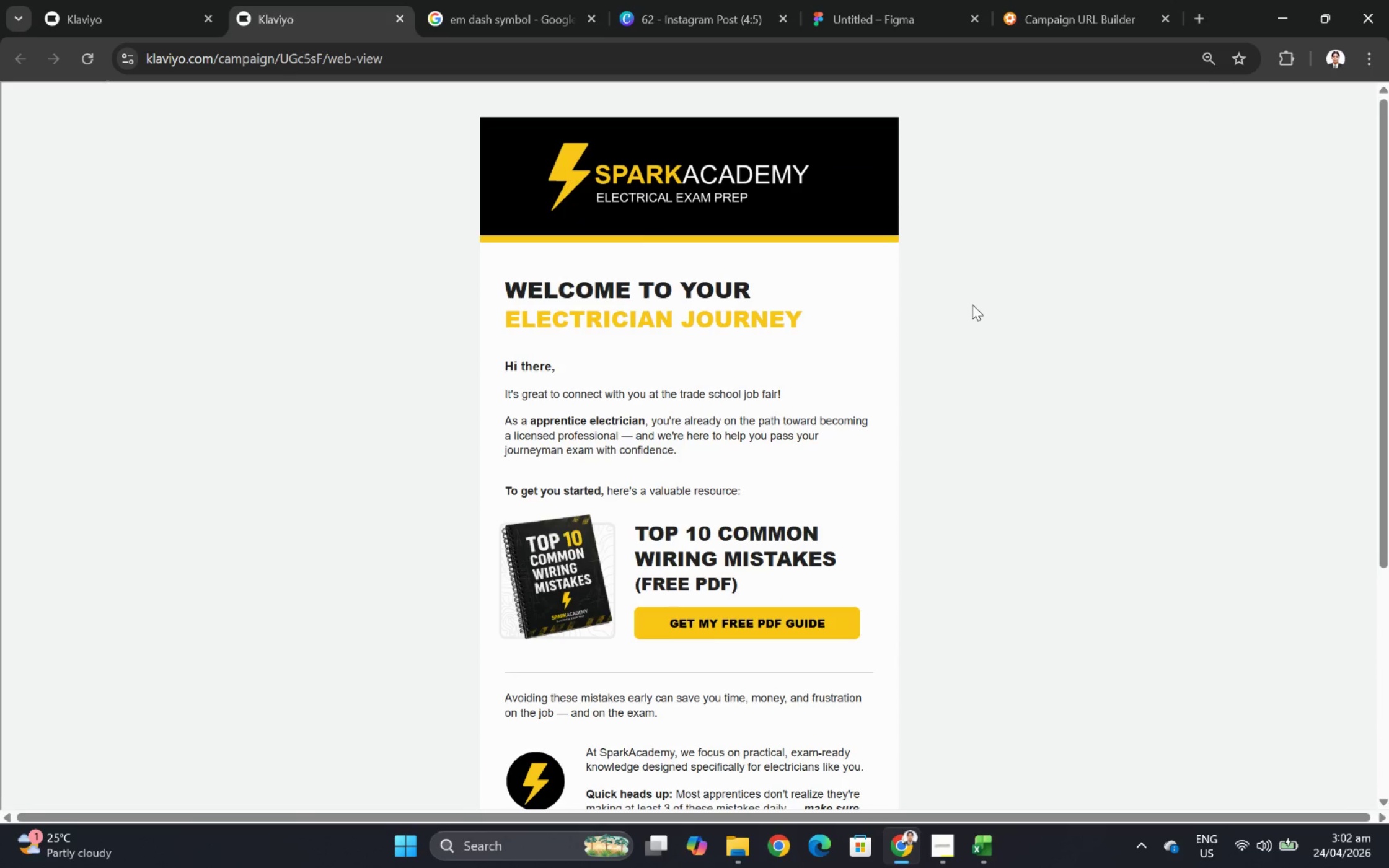 
scroll: coordinate [971, 305], scroll_direction: down, amount: 2.0
 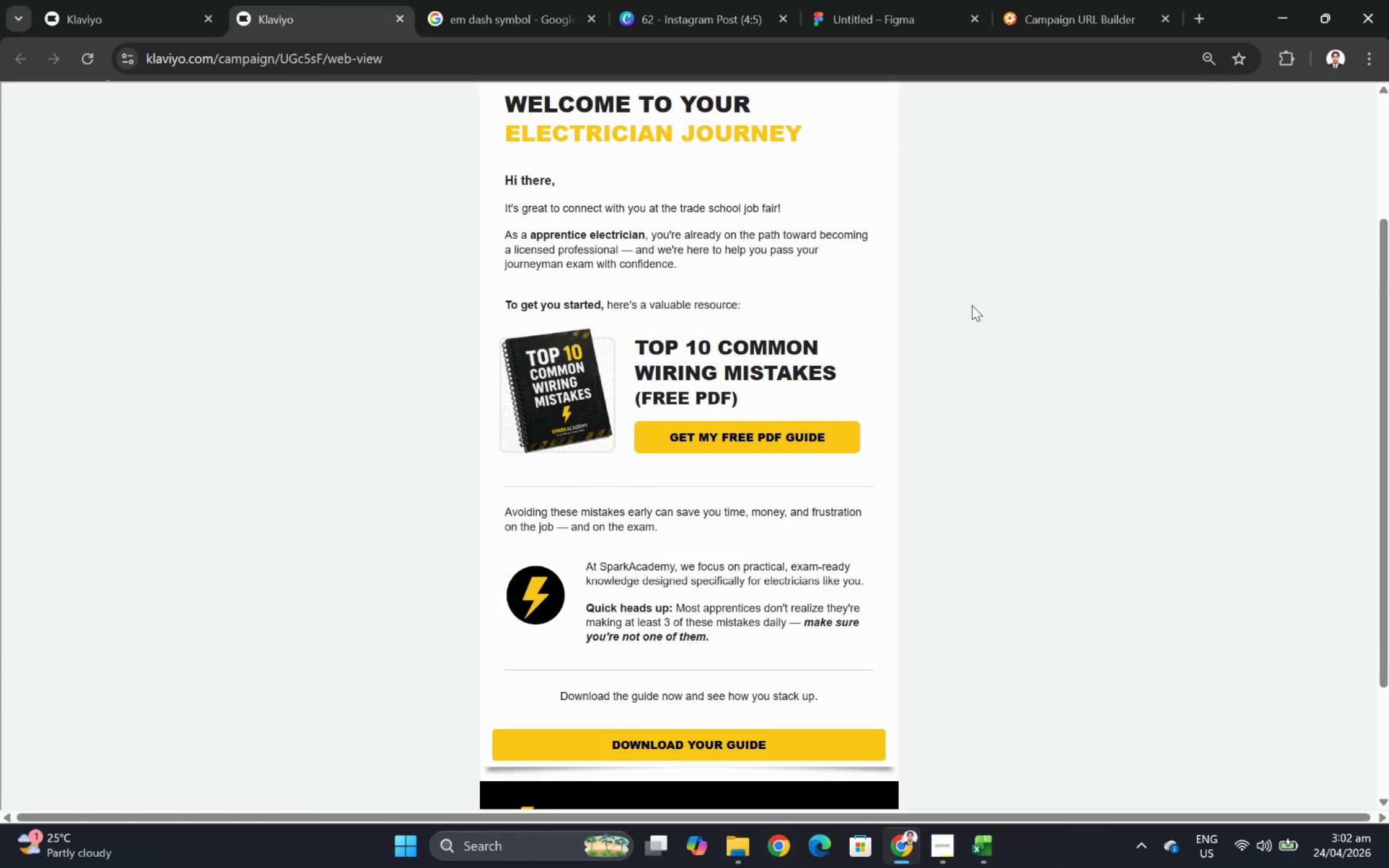 
scroll: coordinate [971, 305], scroll_direction: up, amount: 2.0
 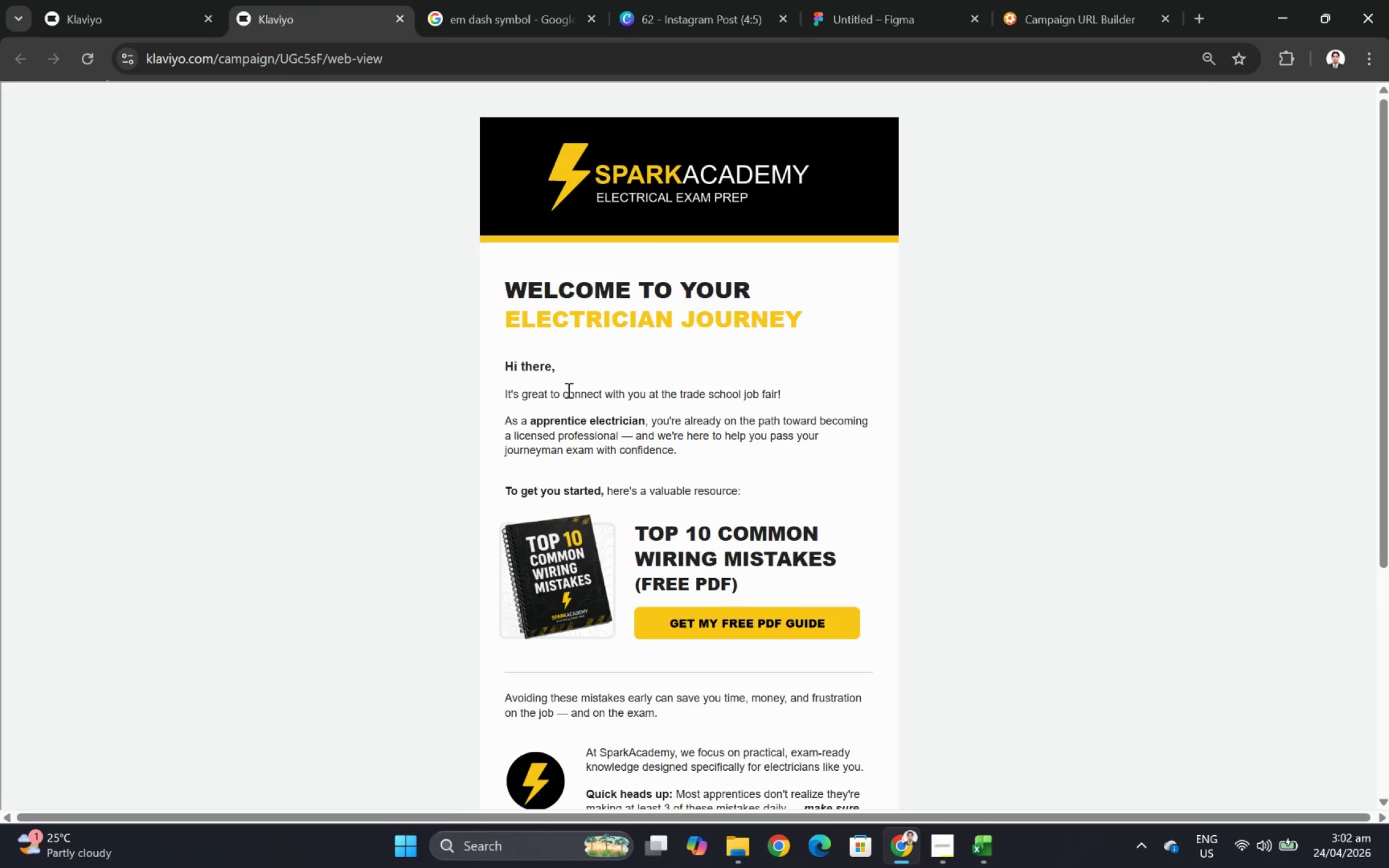 
double_click([528, 365])
 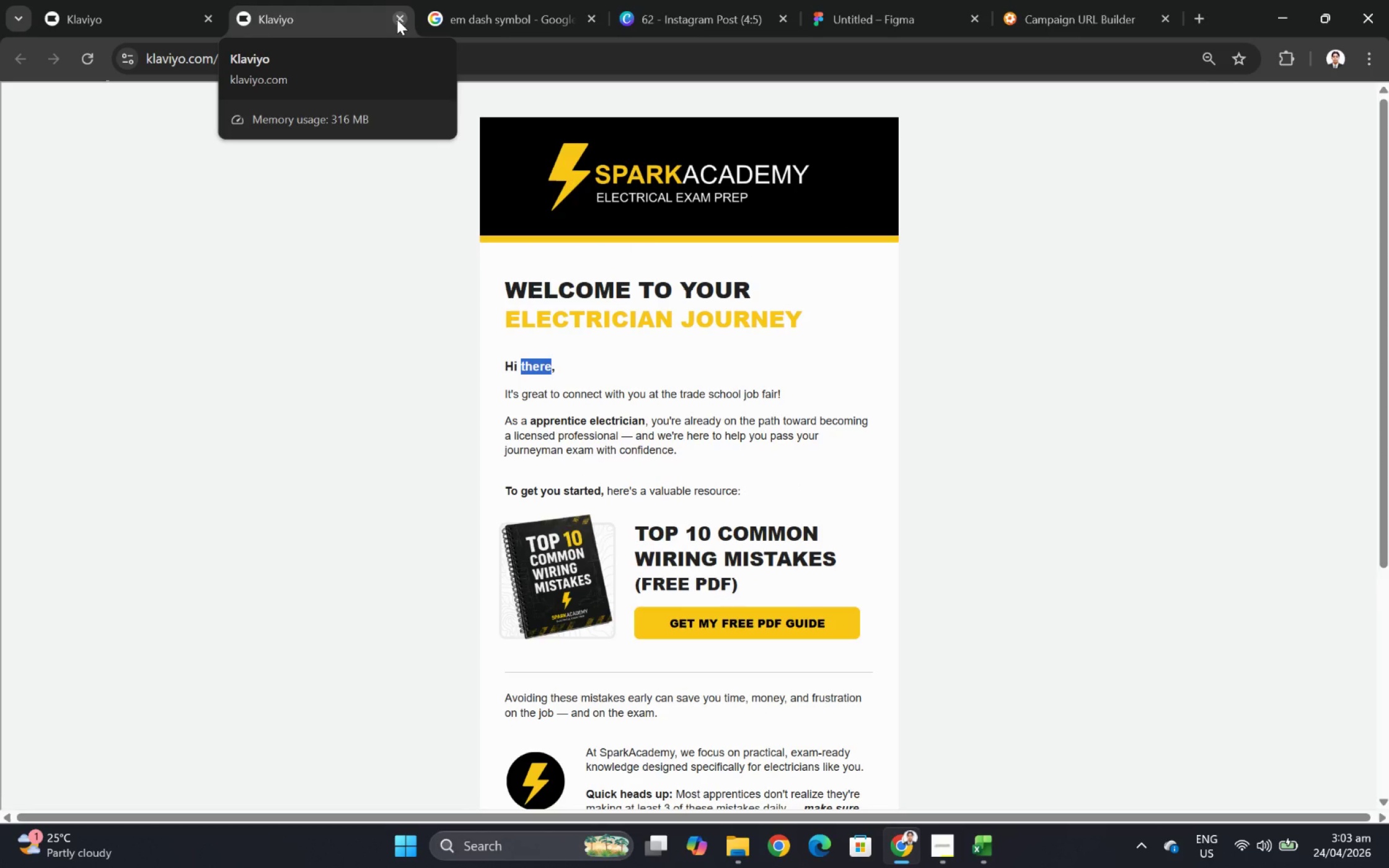 
left_click([397, 19])
 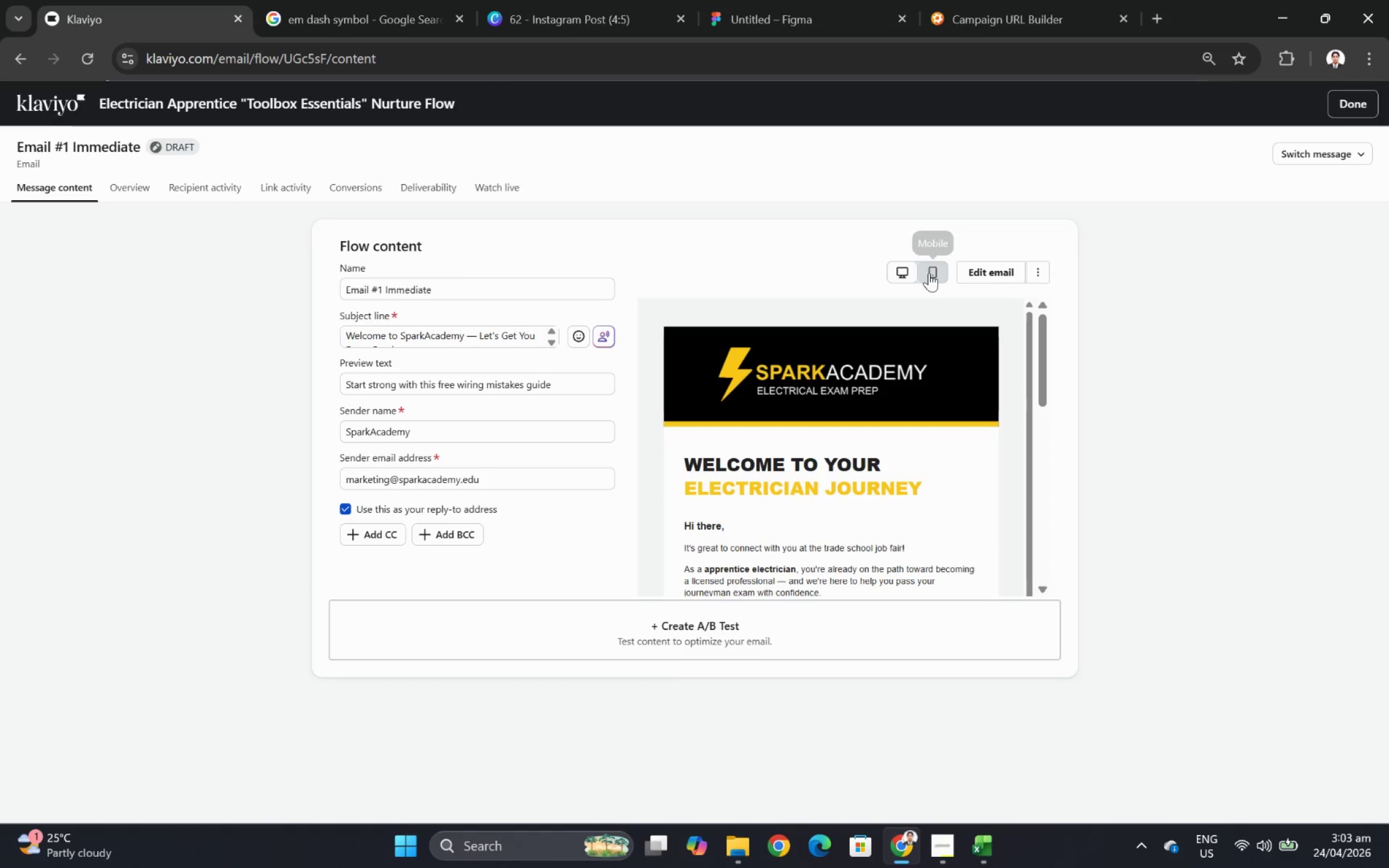 
left_click([930, 274])
 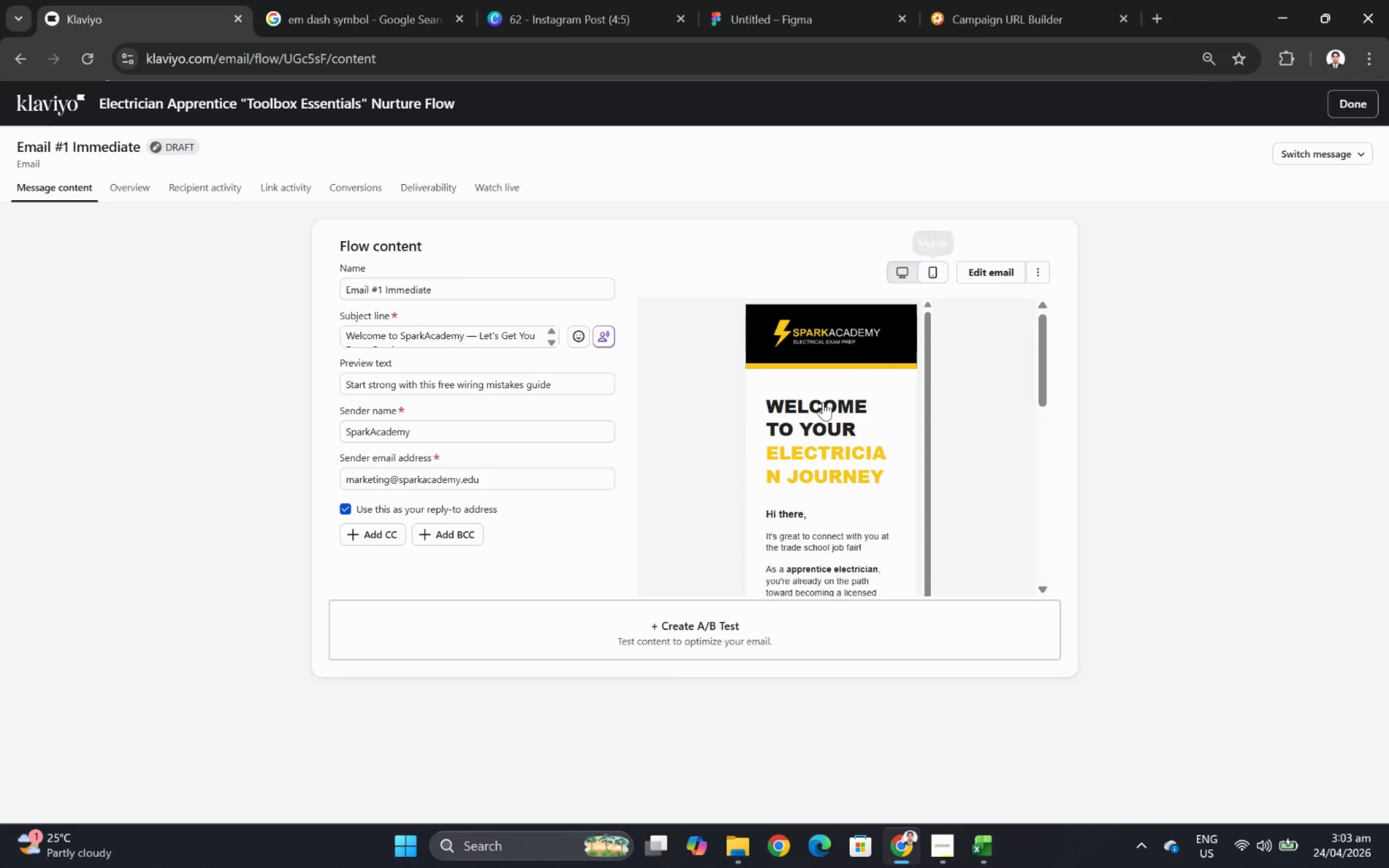 
scroll: coordinate [860, 348], scroll_direction: down, amount: 1.0
 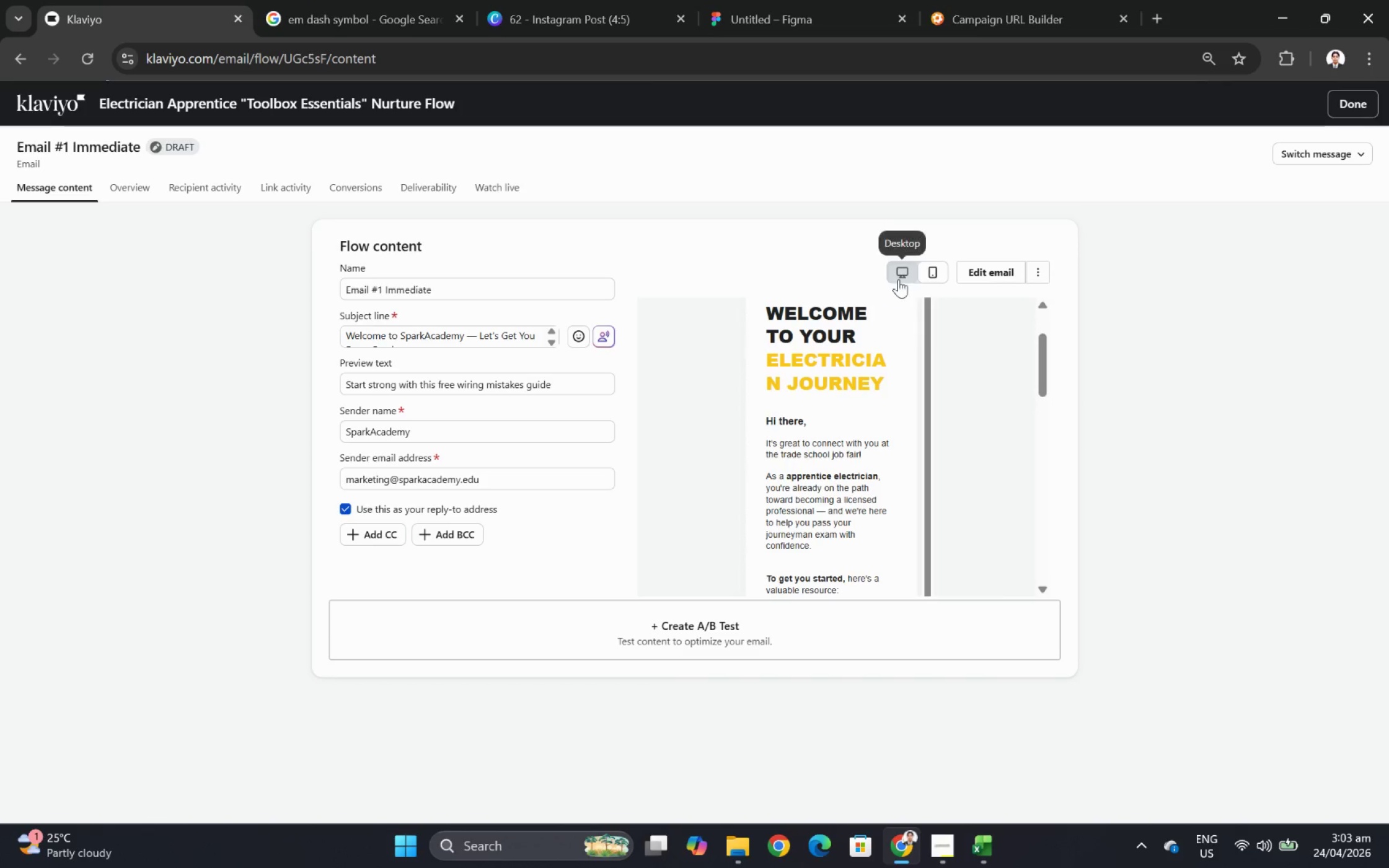 
left_click([899, 276])
 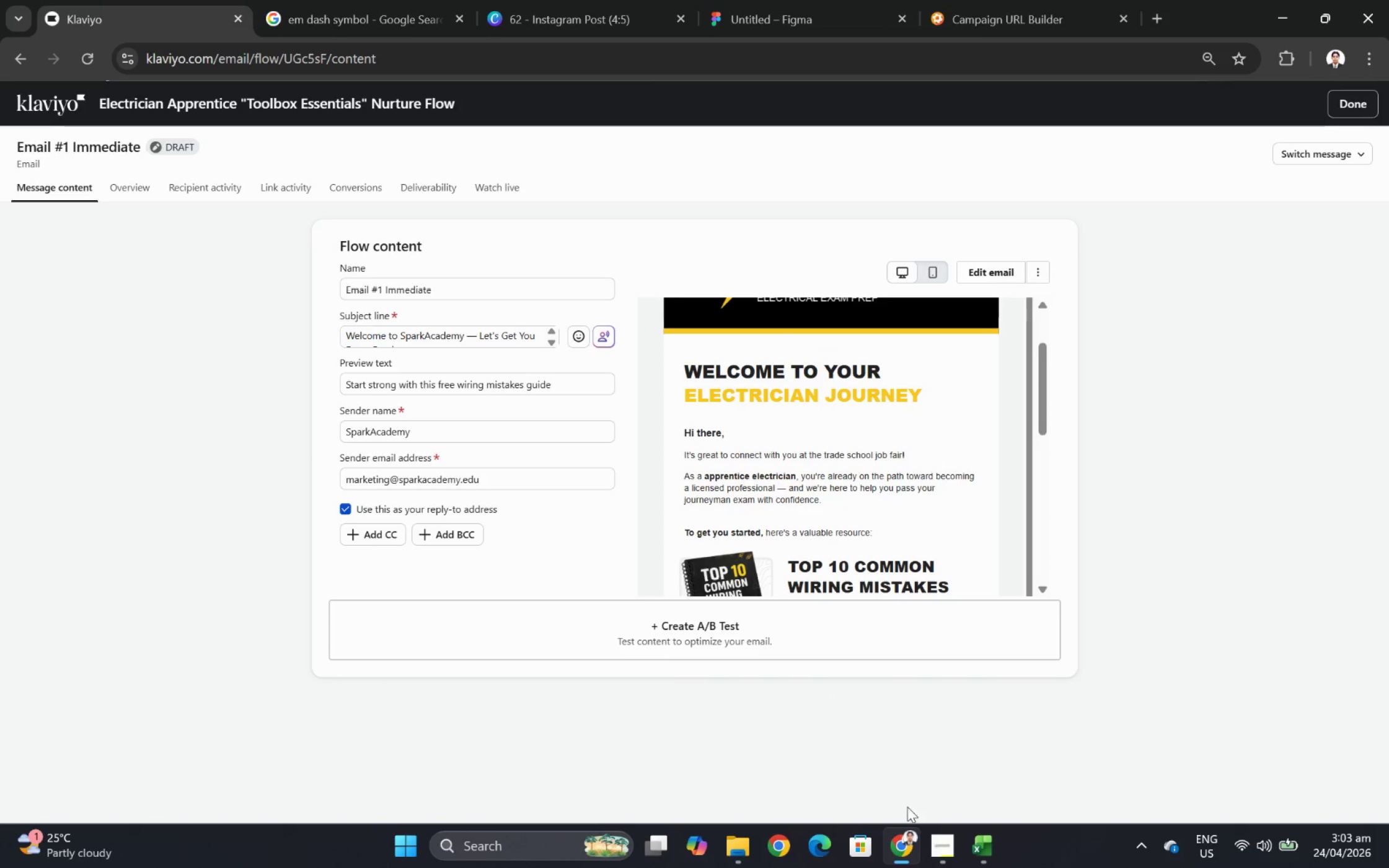 
left_click([939, 838])